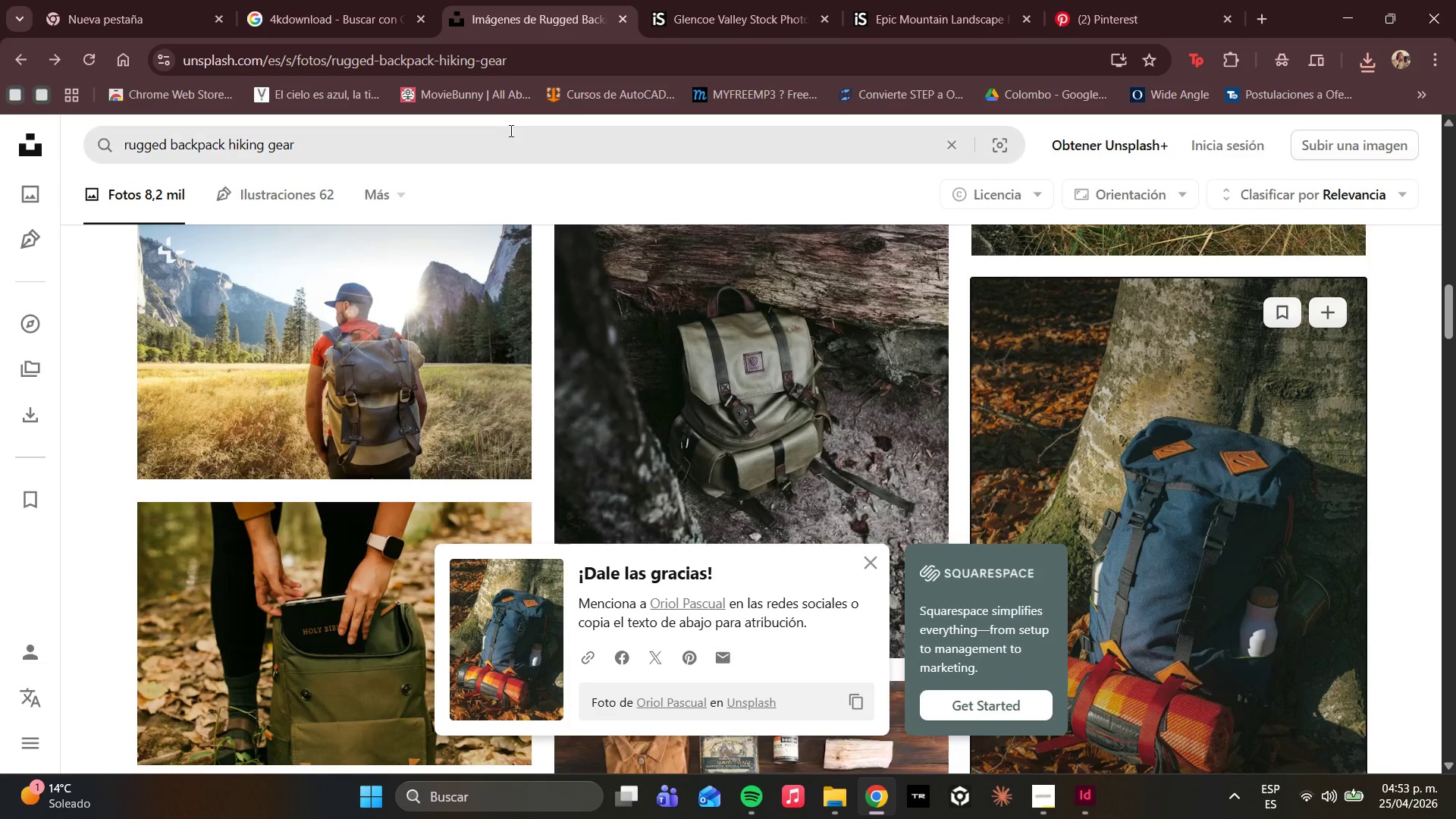 
double_click([500, 137])
 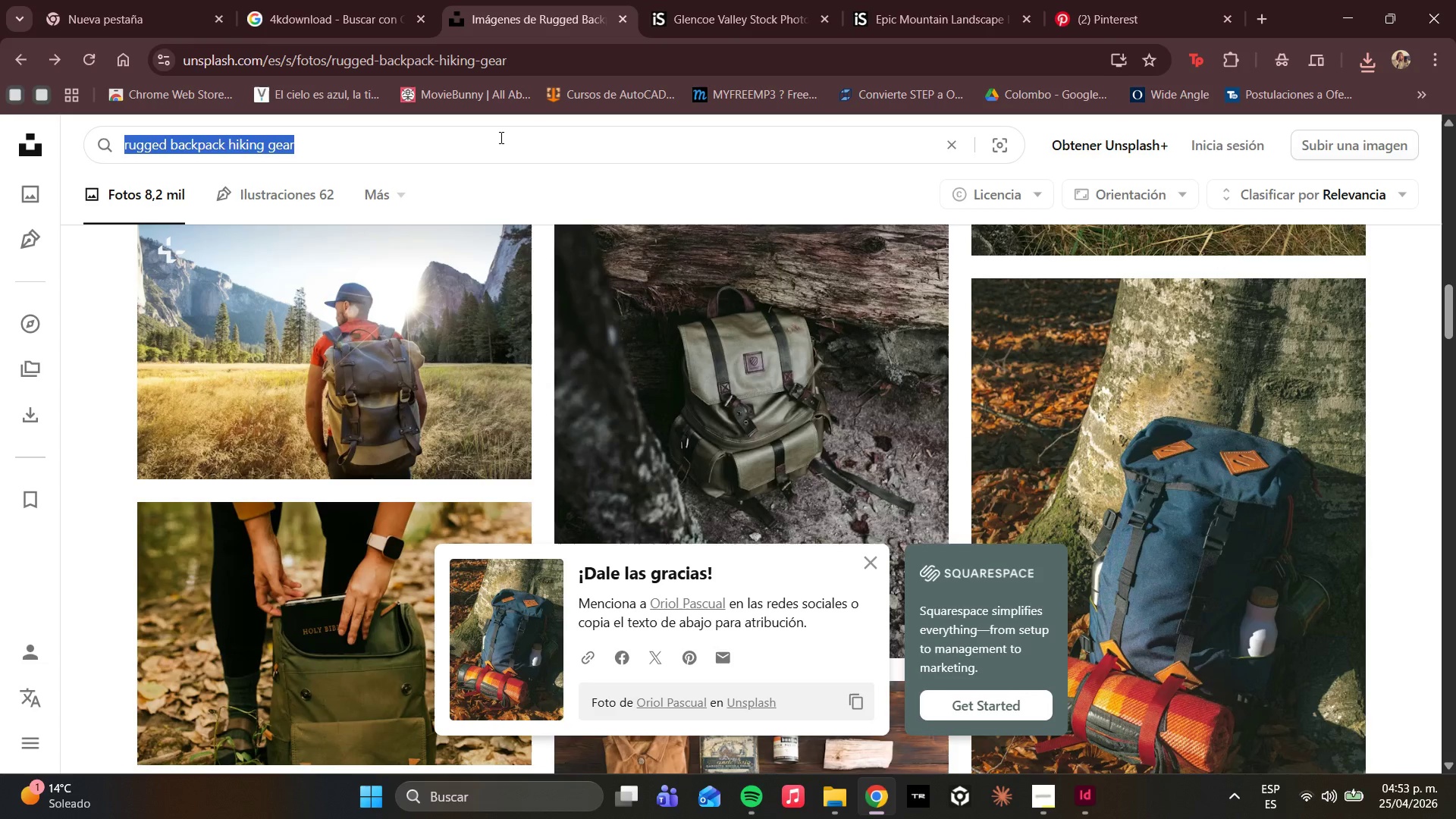 
triple_click([500, 137])
 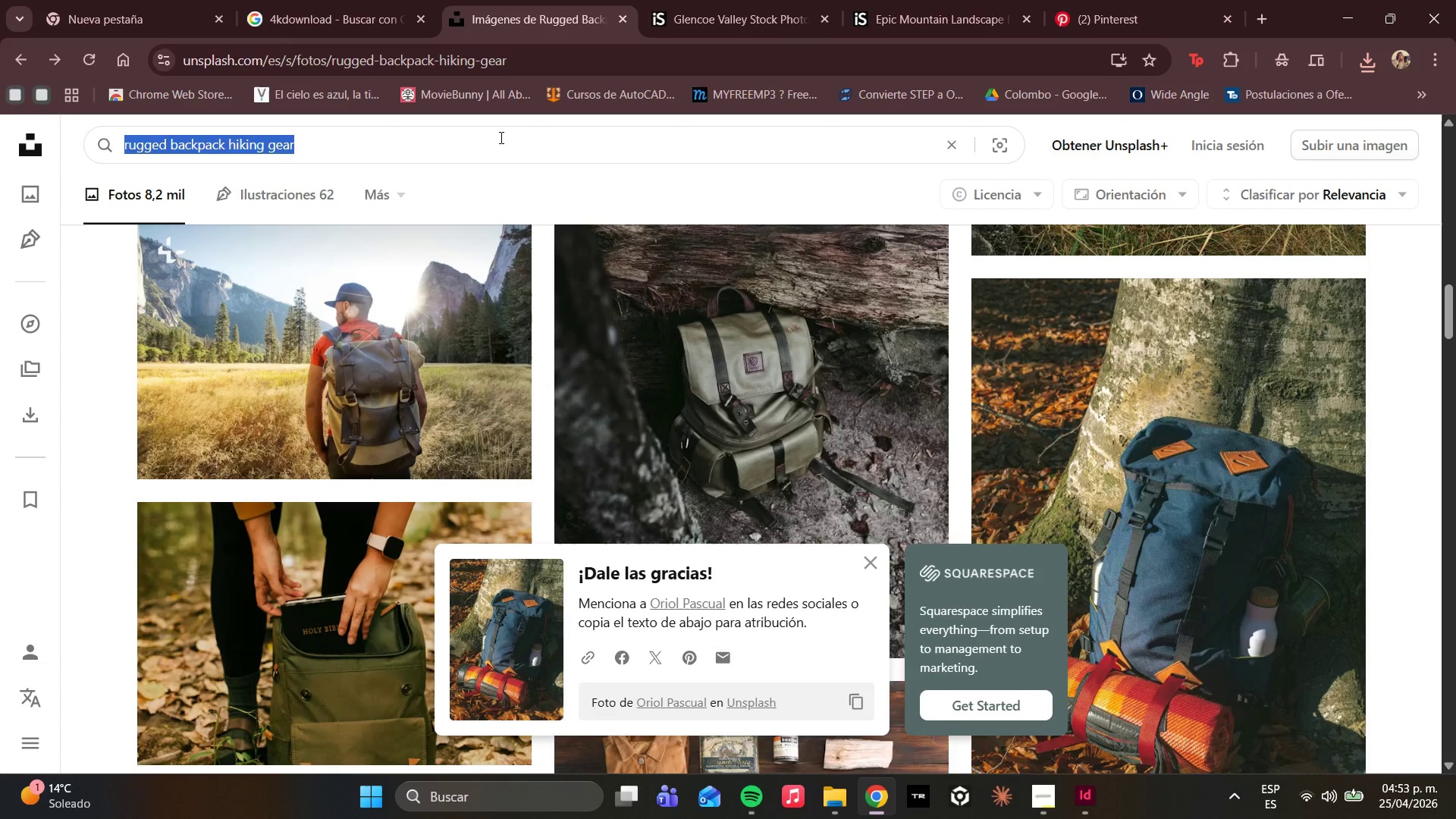 
triple_click([500, 137])
 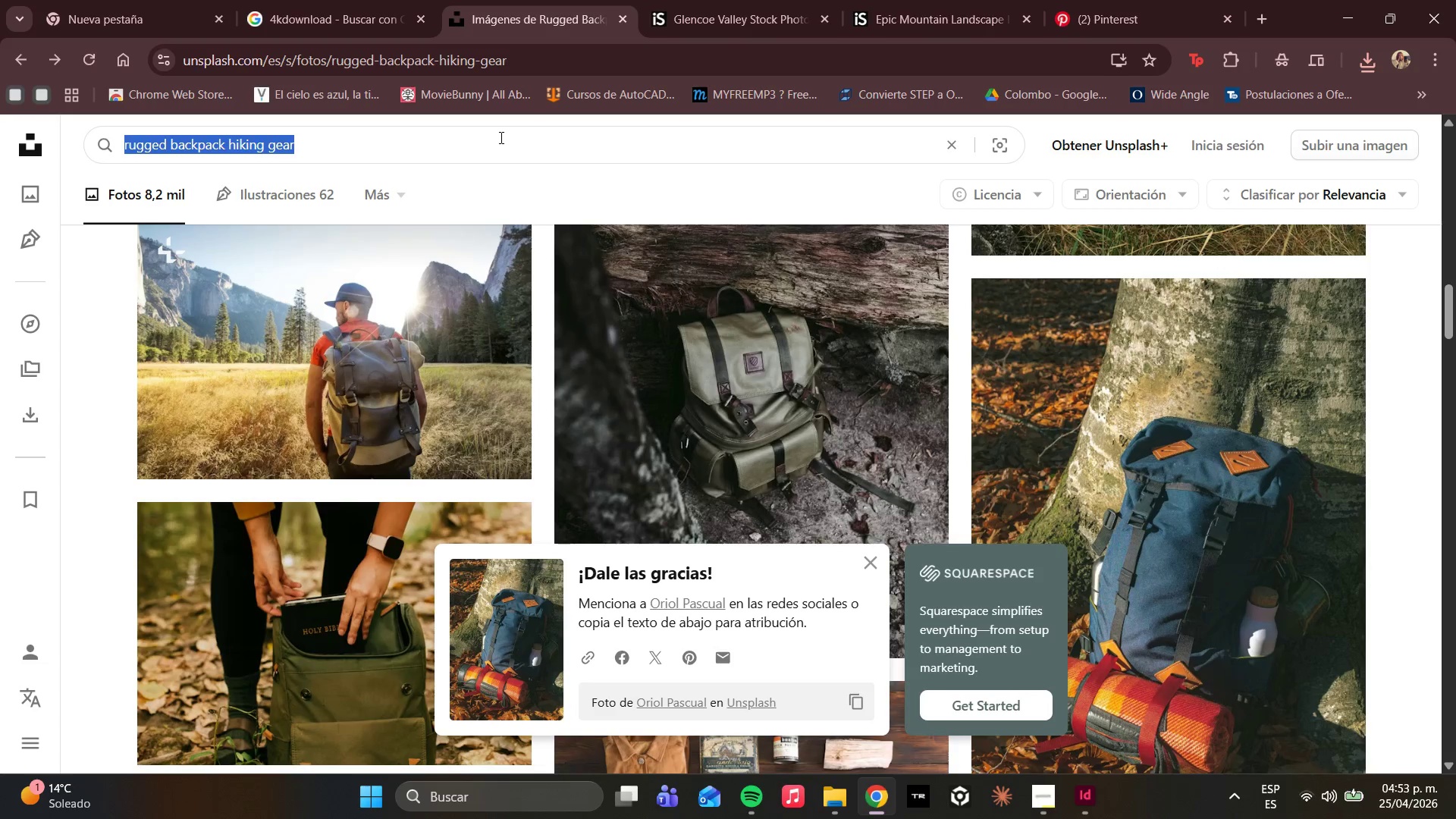 
key(Backspace)
type(nordic)
 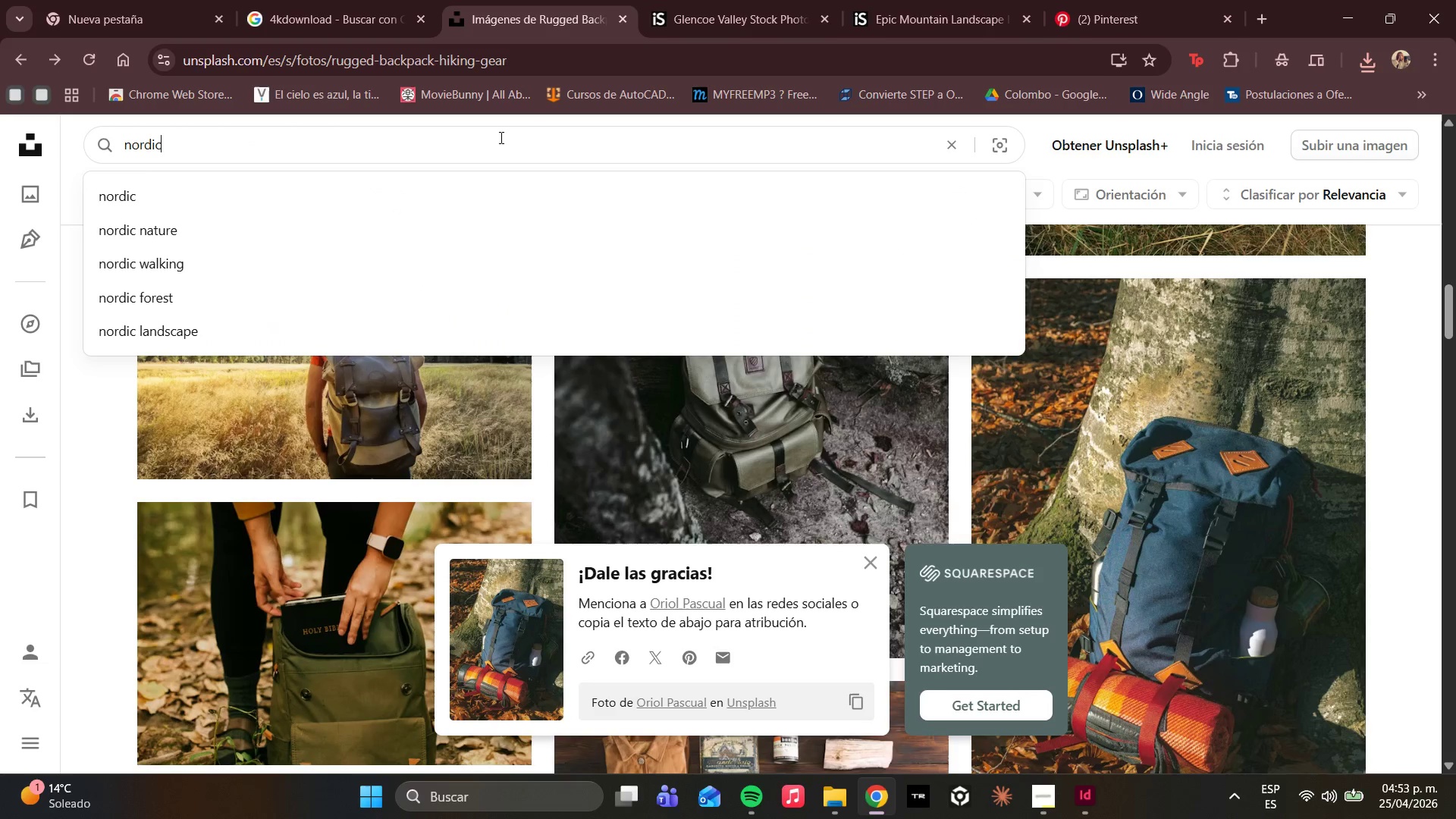 
type( cabin interior minimal)
 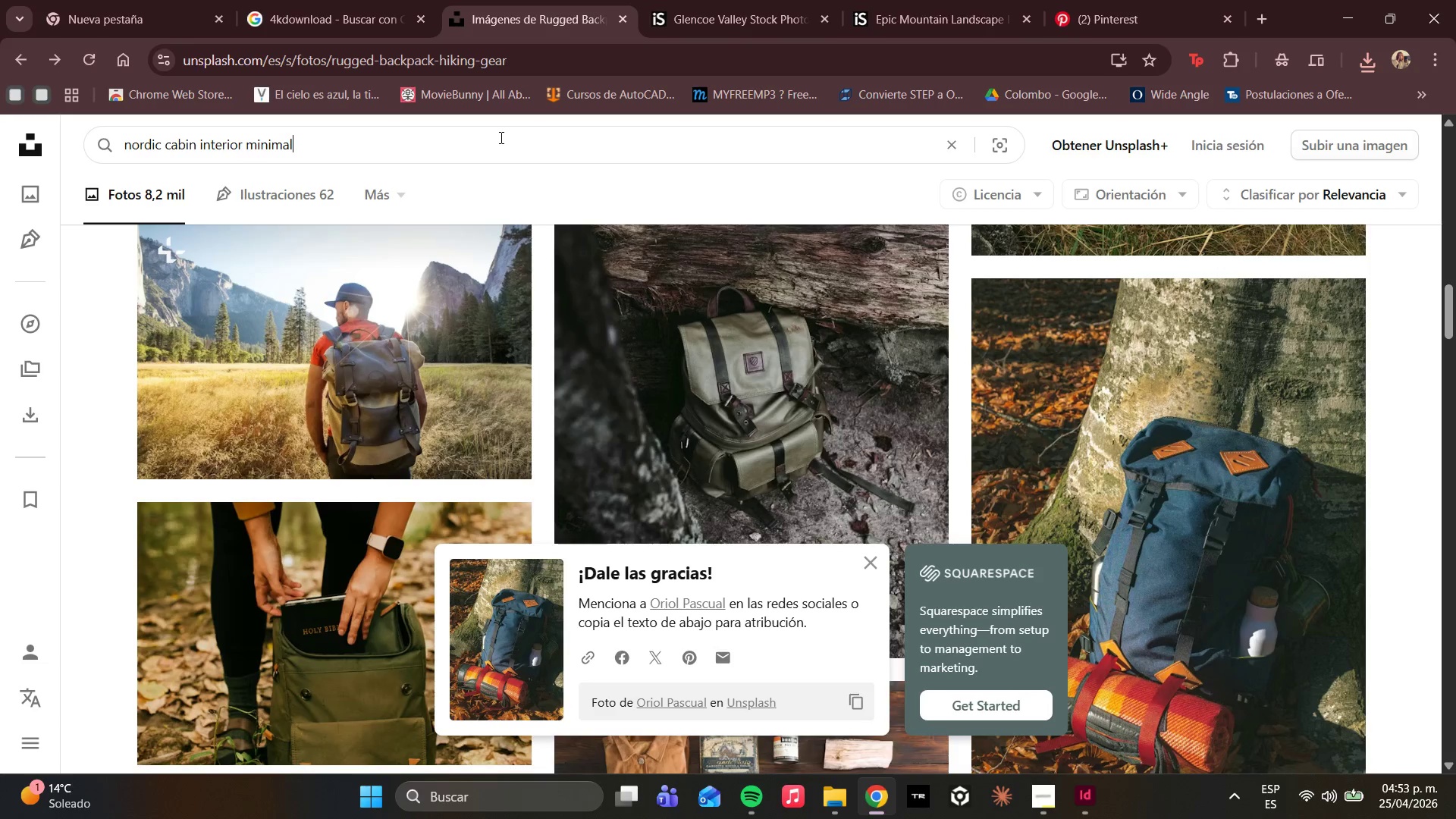 
key(Enter)
 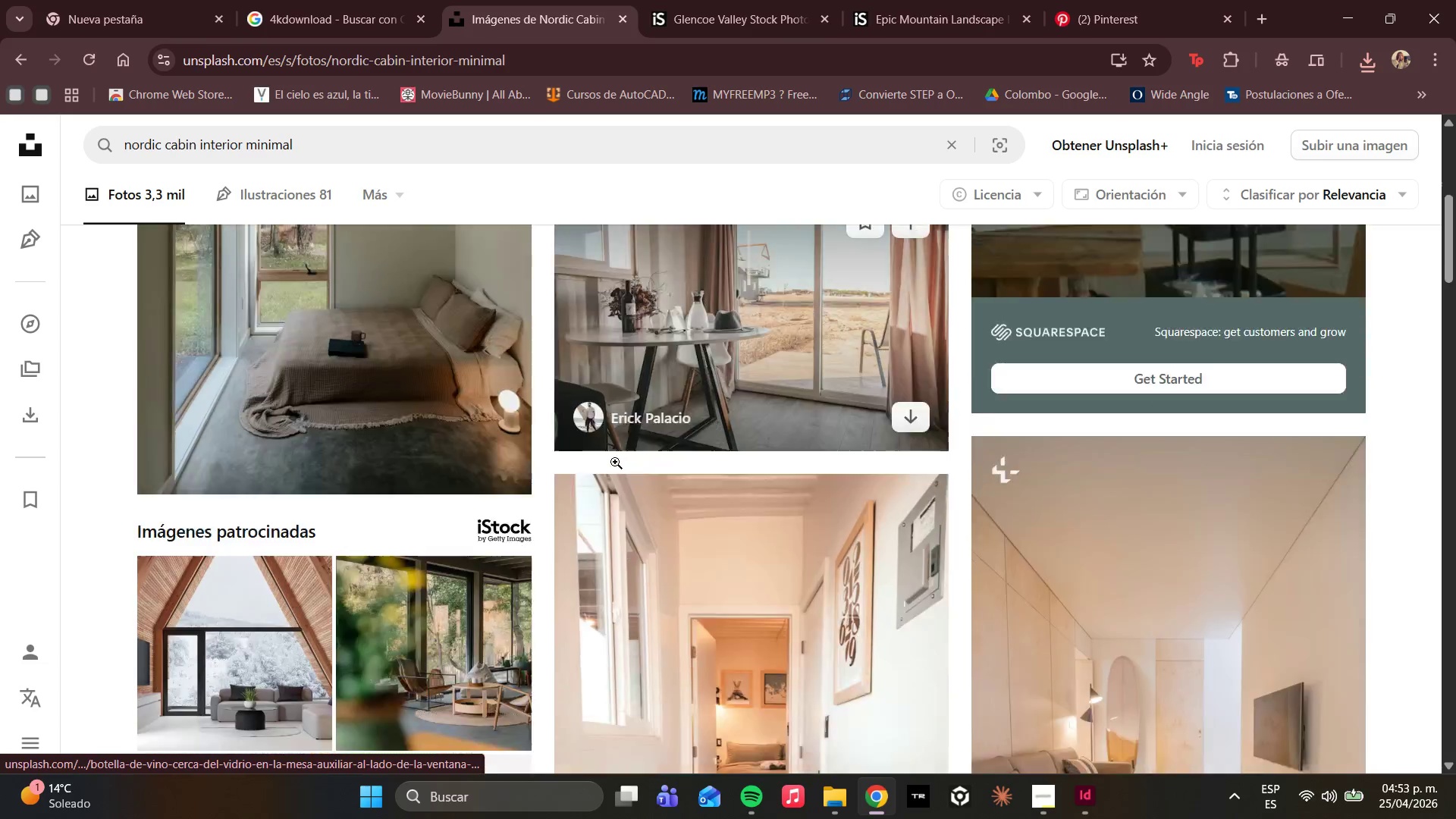 
wait(12.05)
 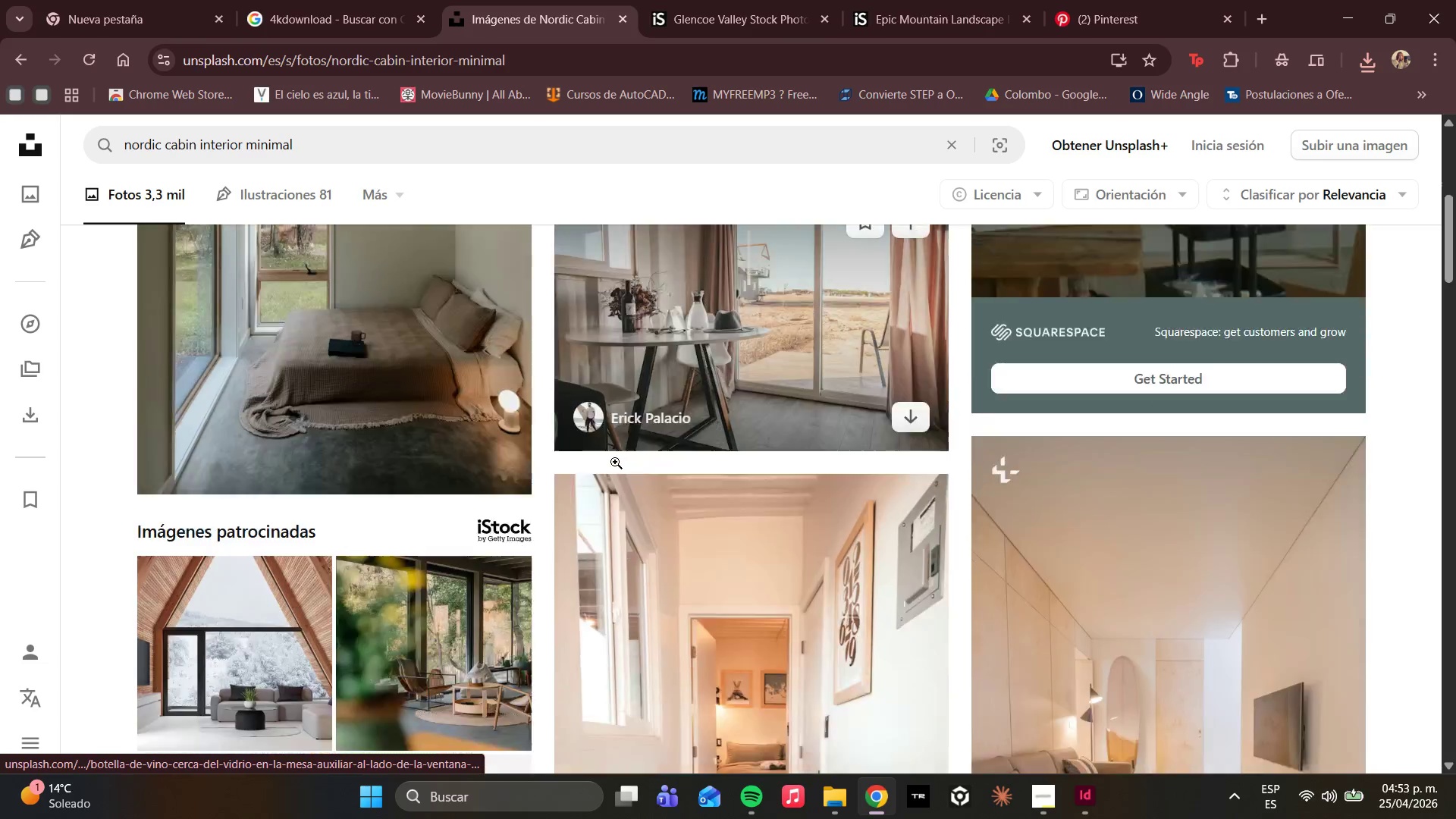 
left_click([1015, 410])
 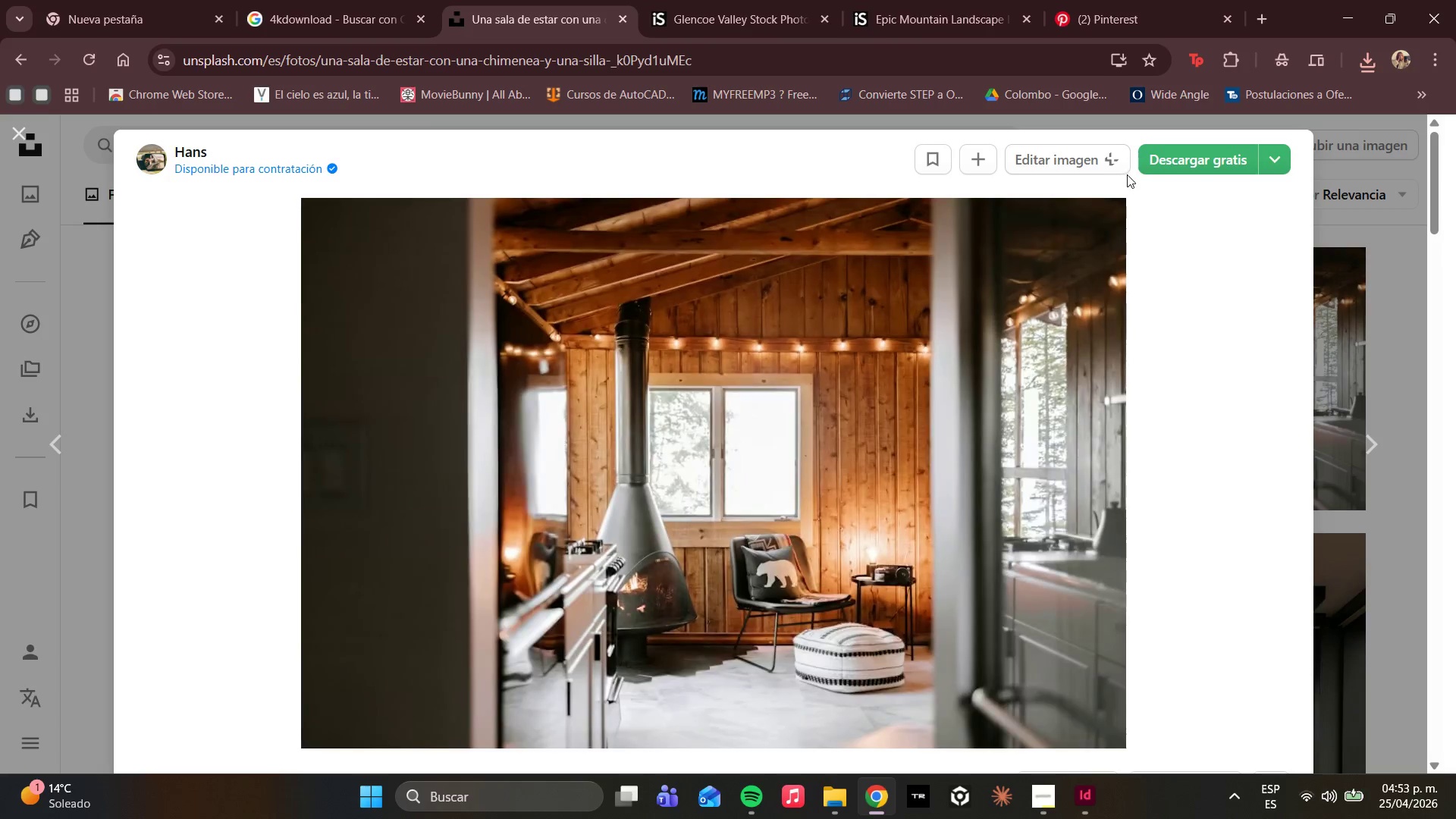 
left_click([1160, 162])
 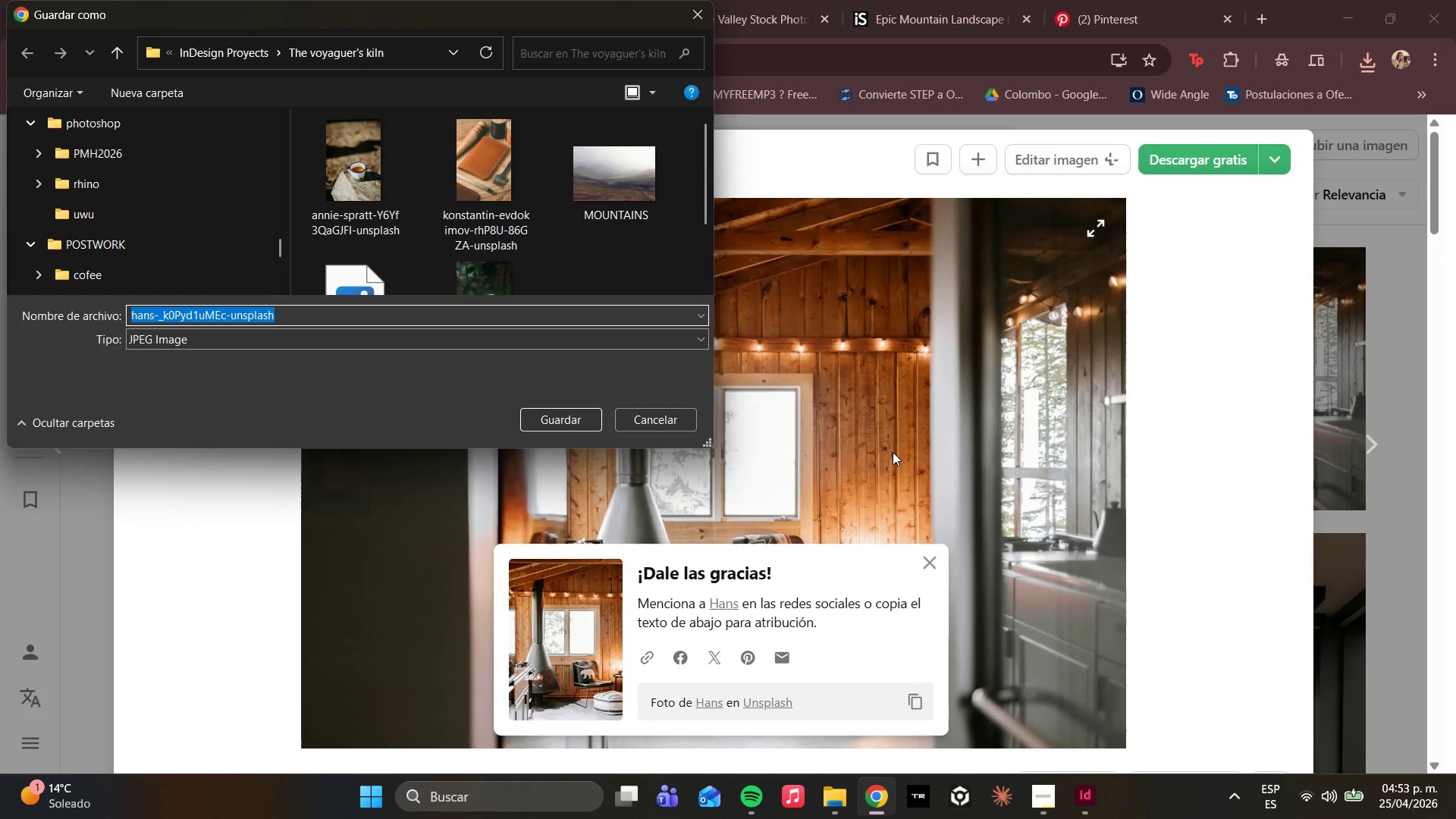 
key(Enter)
 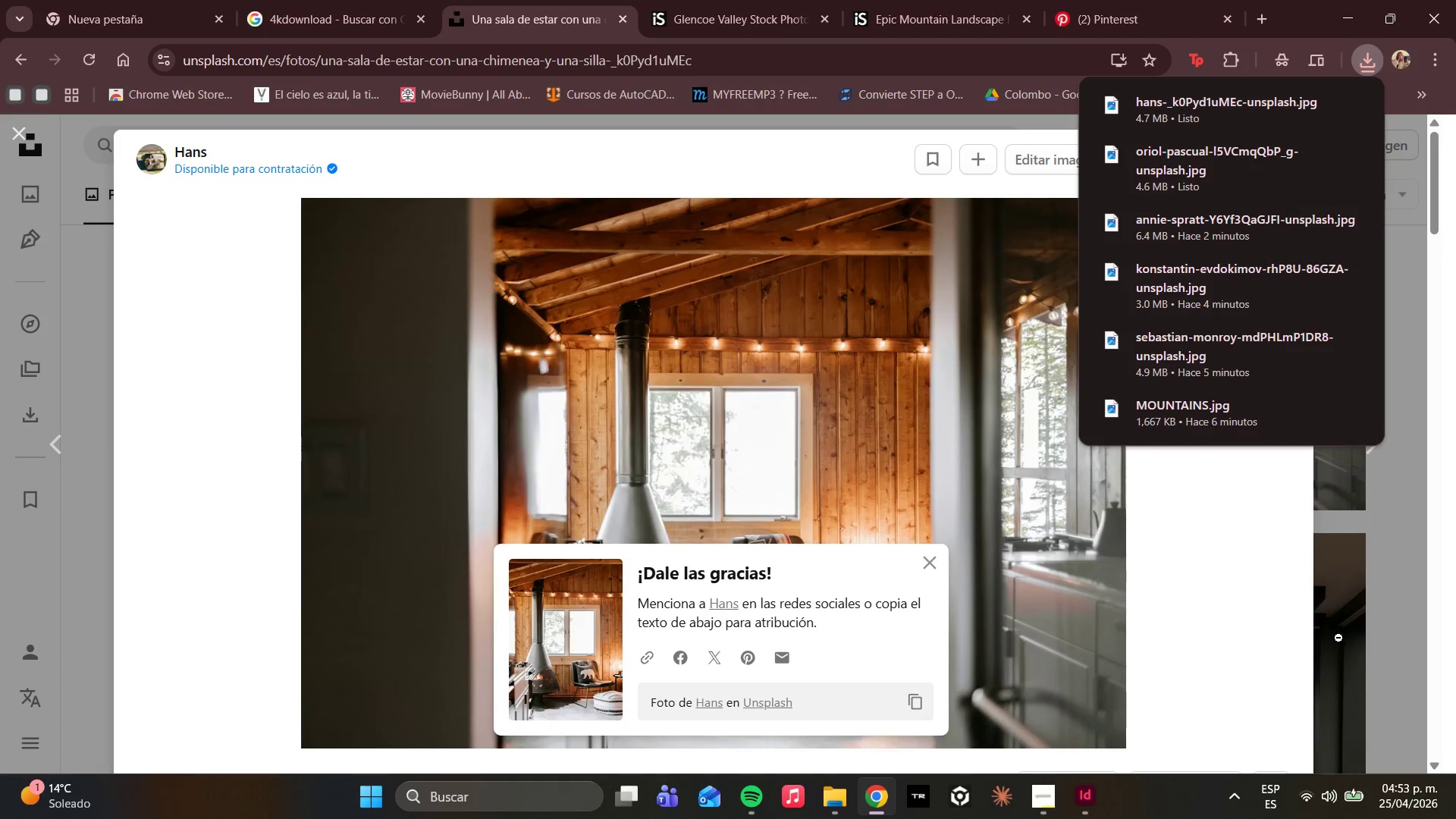 
left_click([1360, 585])
 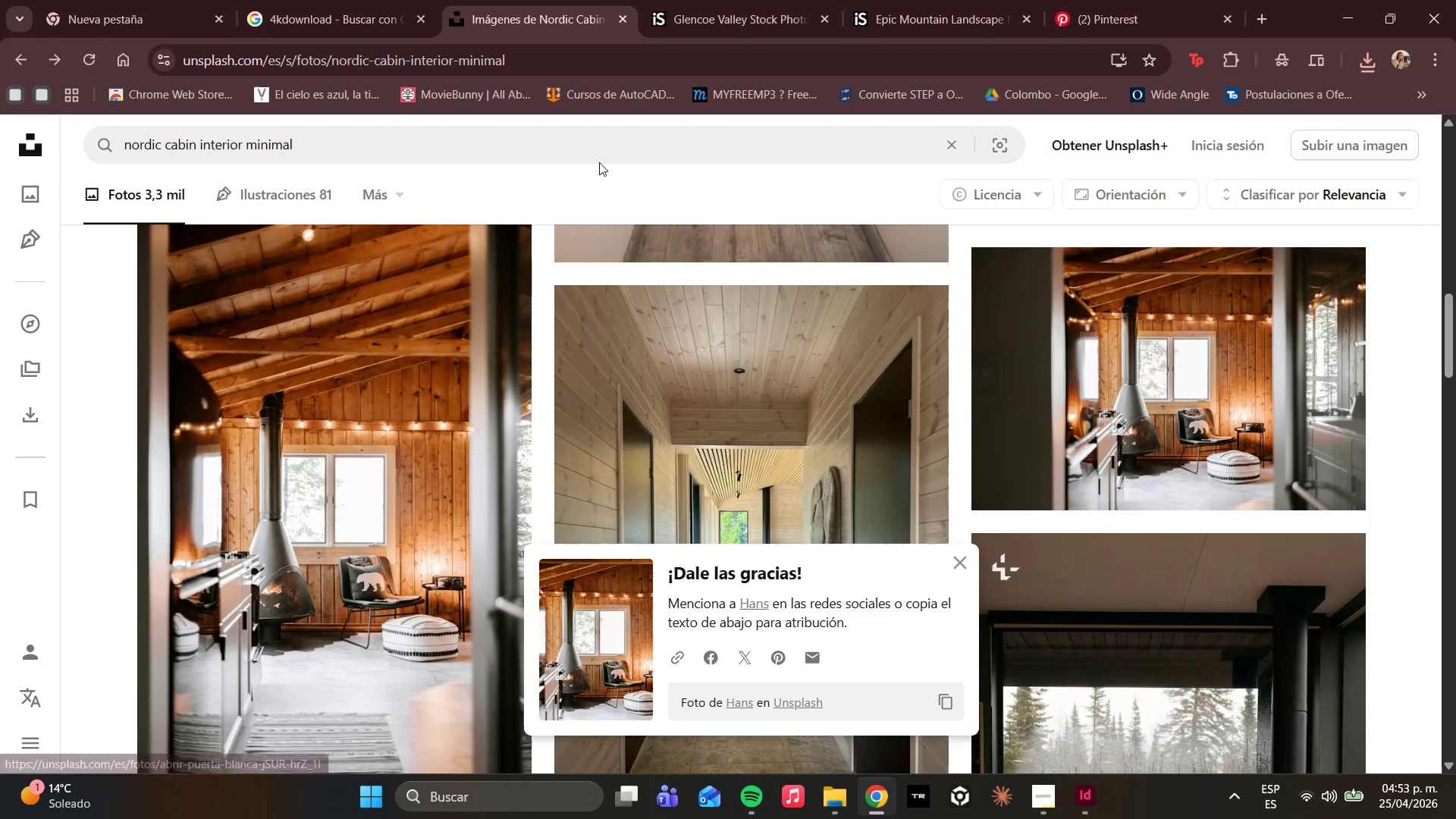 
left_click([599, 152])
 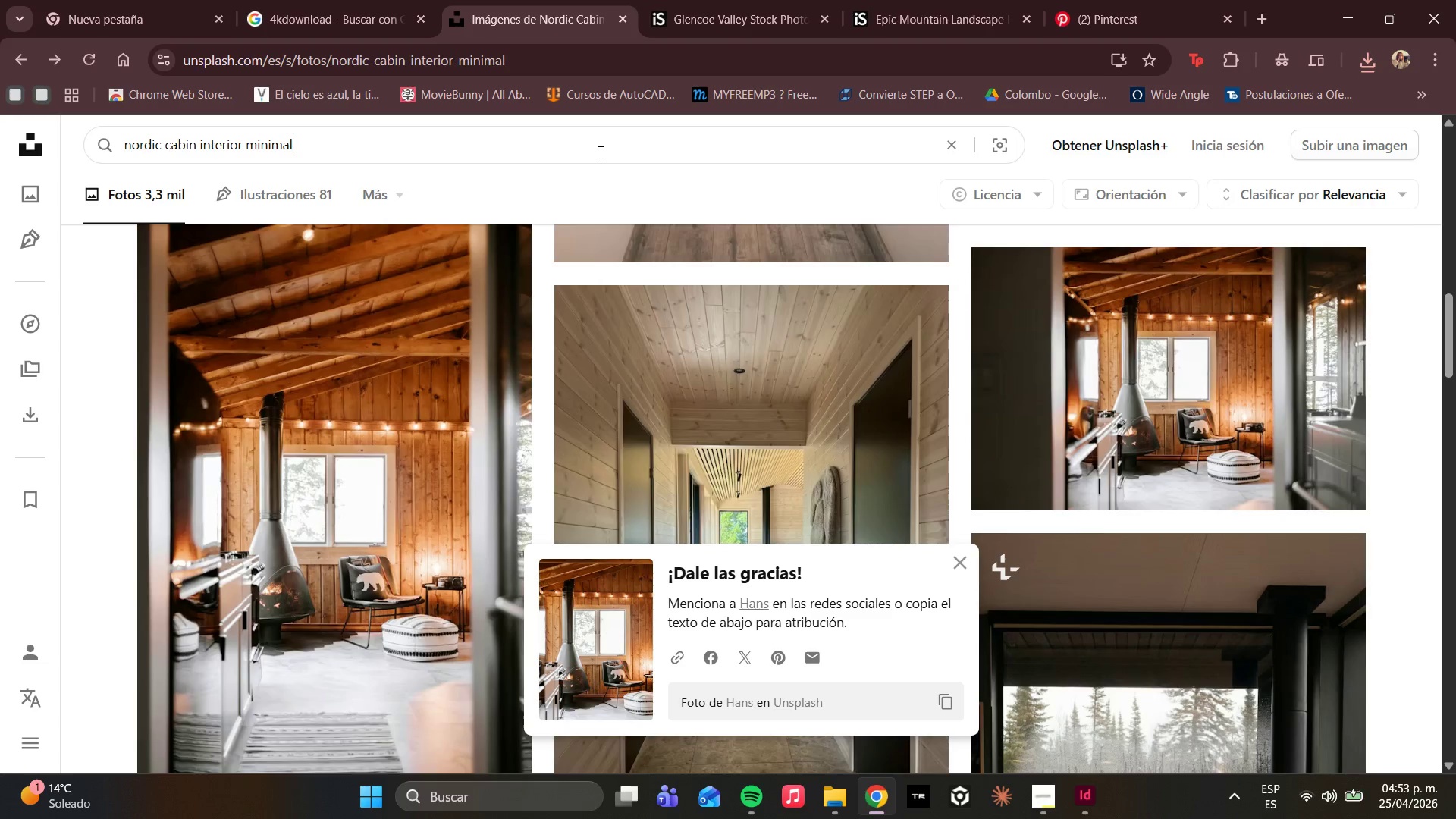 
key(Control+ControlLeft)
 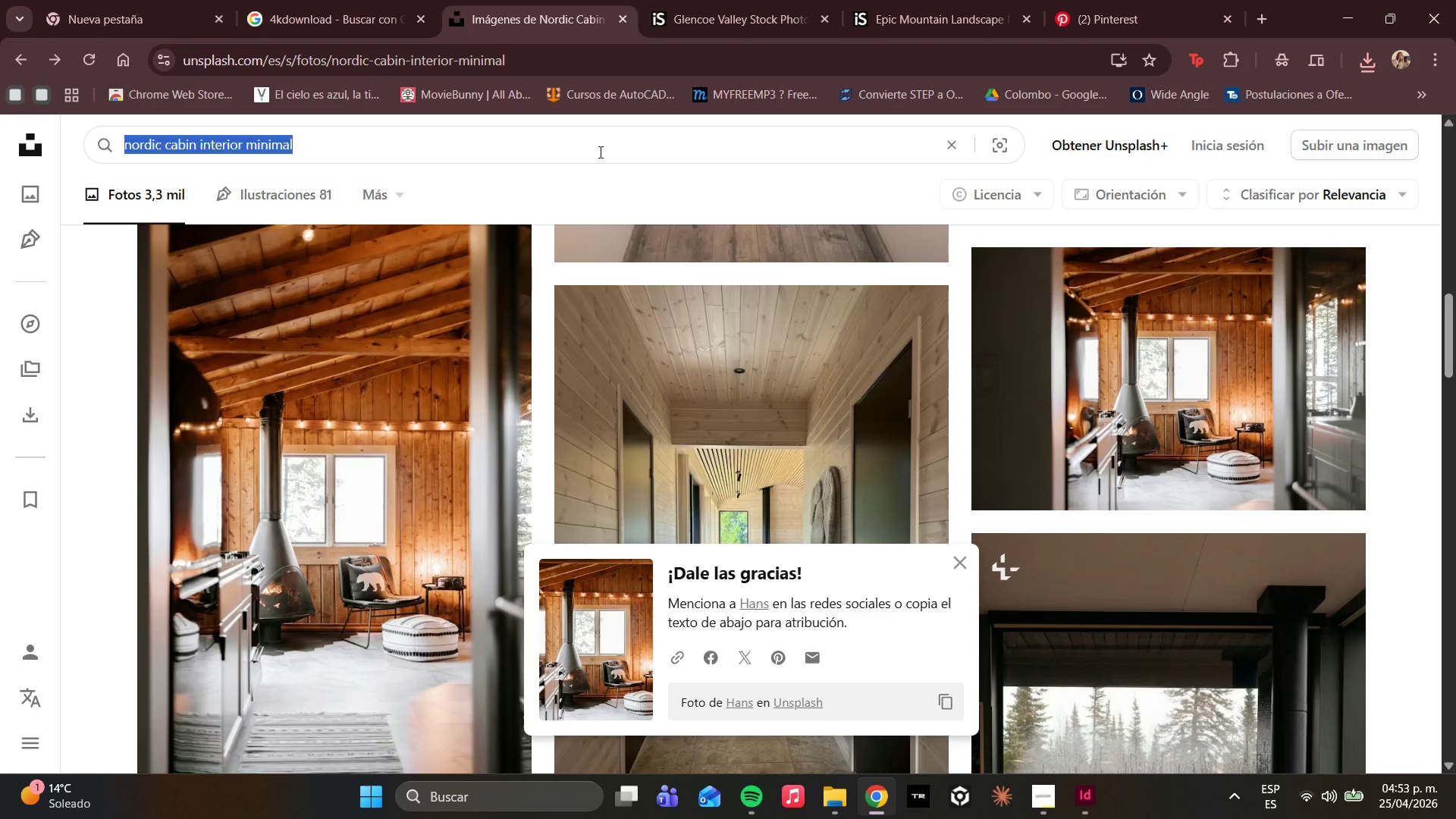 
key(Control+A)
 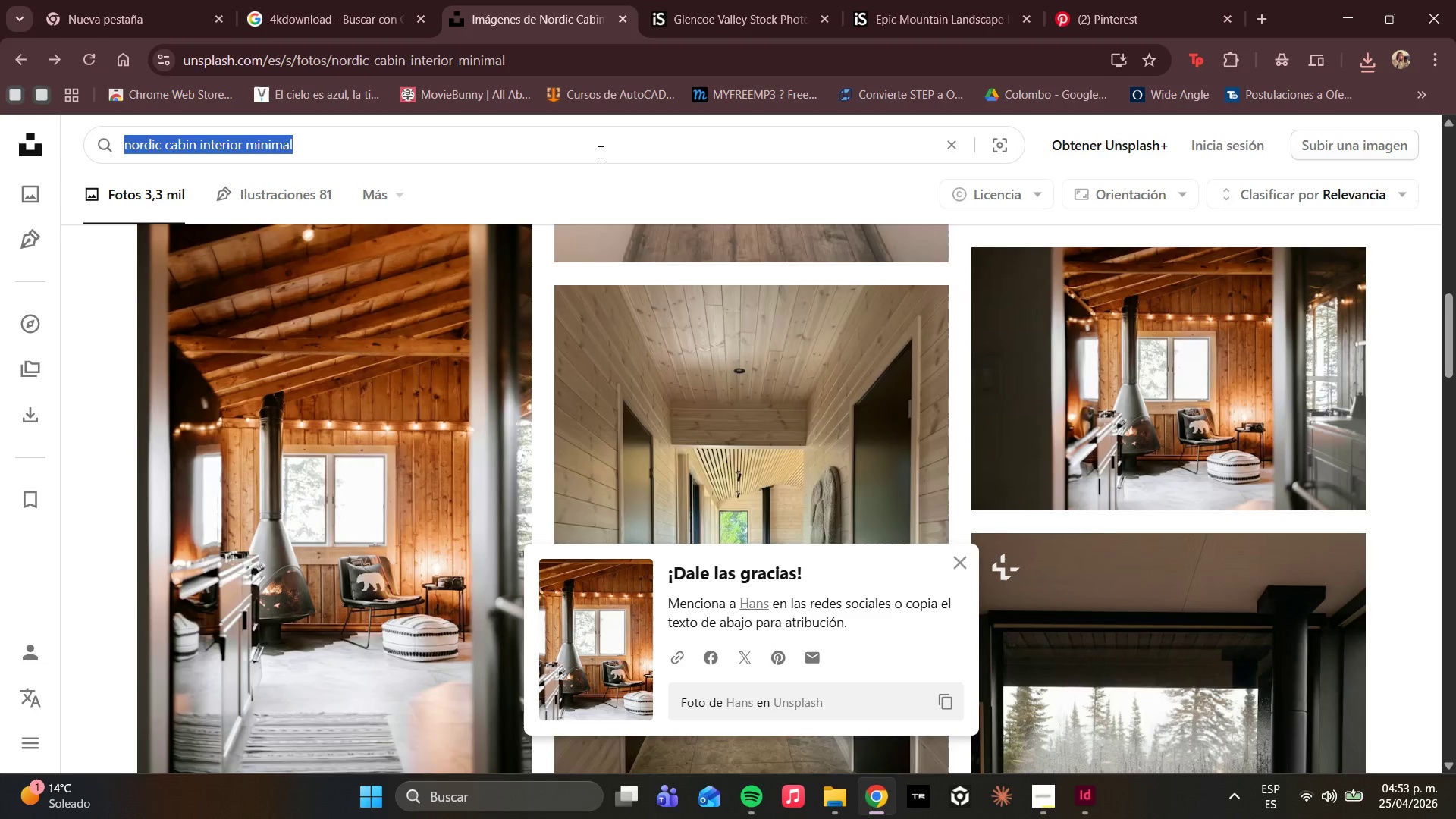 
key(Backspace)
type(coastal rocks dramac)
key(Backspace)
type(tic)
 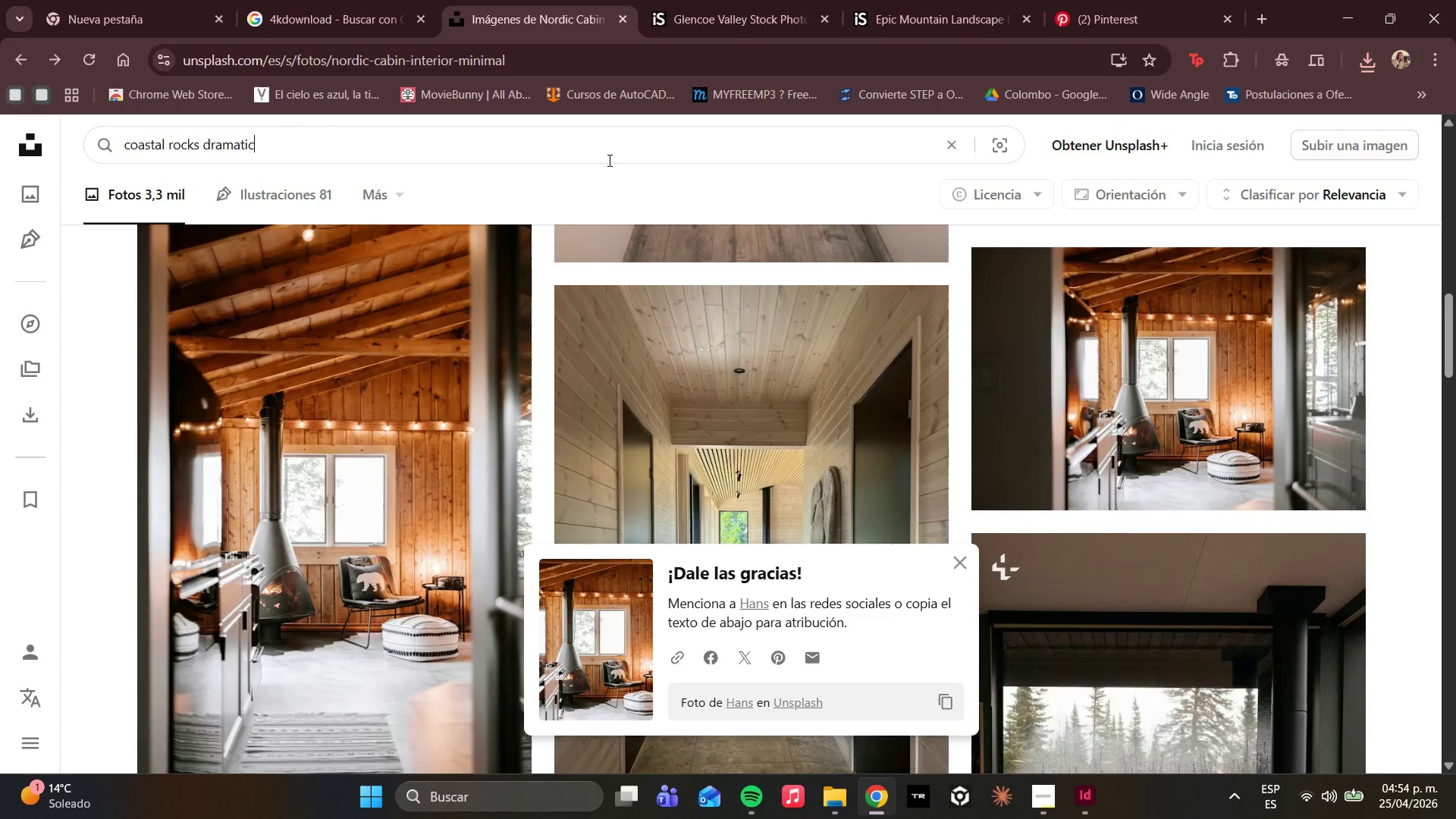 
type( landscea)
key(Backspace)
key(Backspace)
type(ape)
 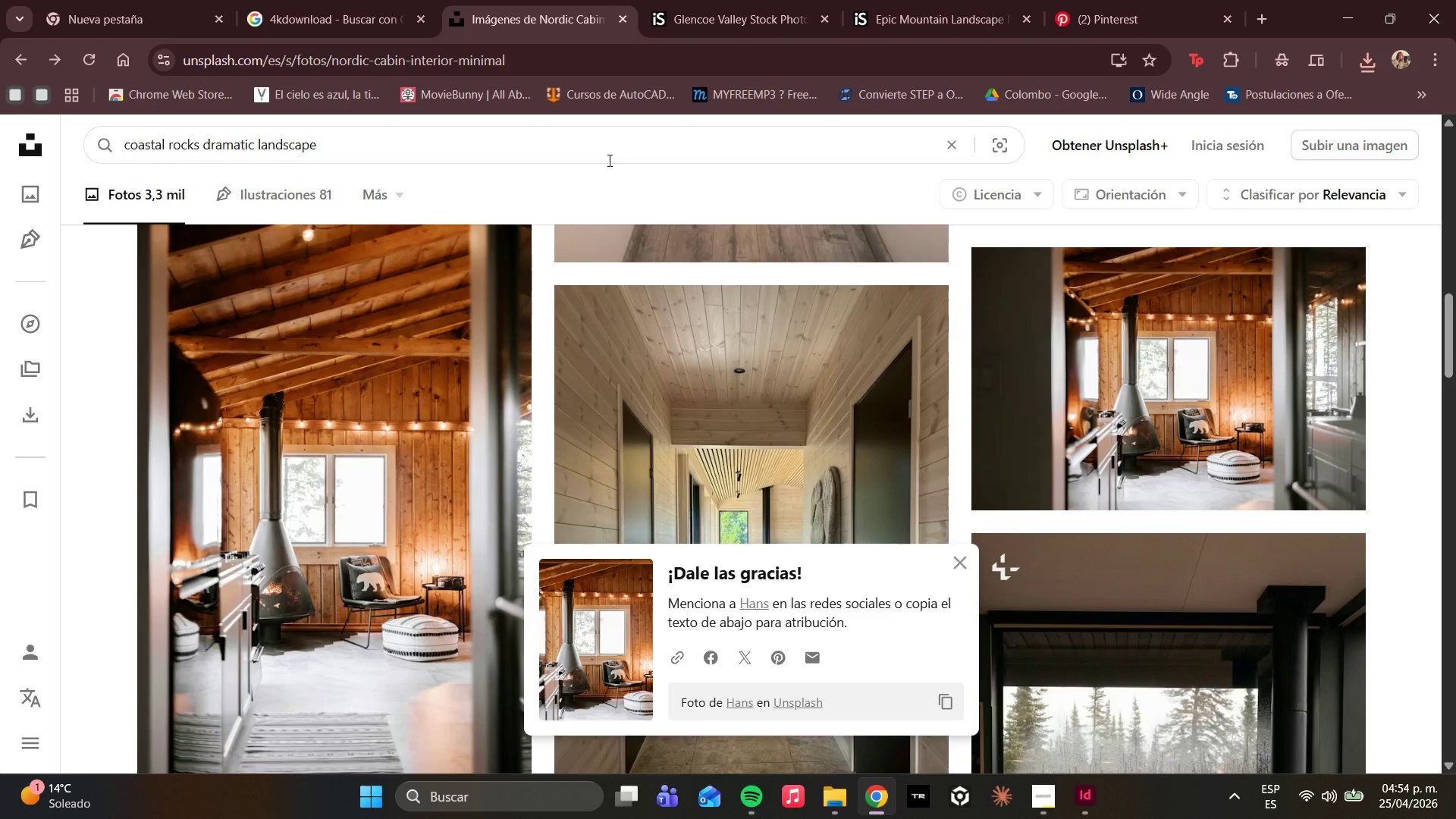 
key(Enter)
 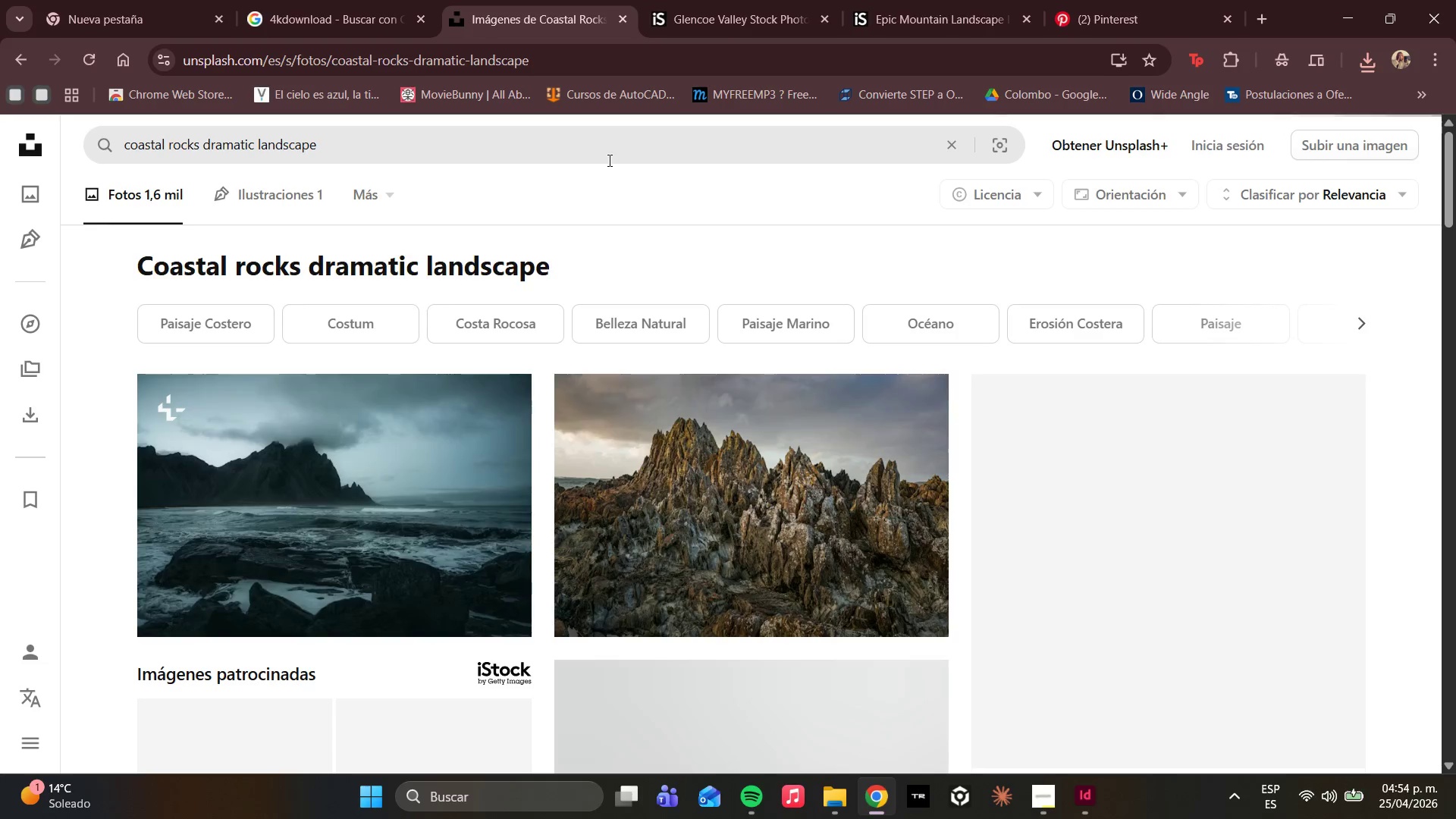 
mouse_move([620, 456])
 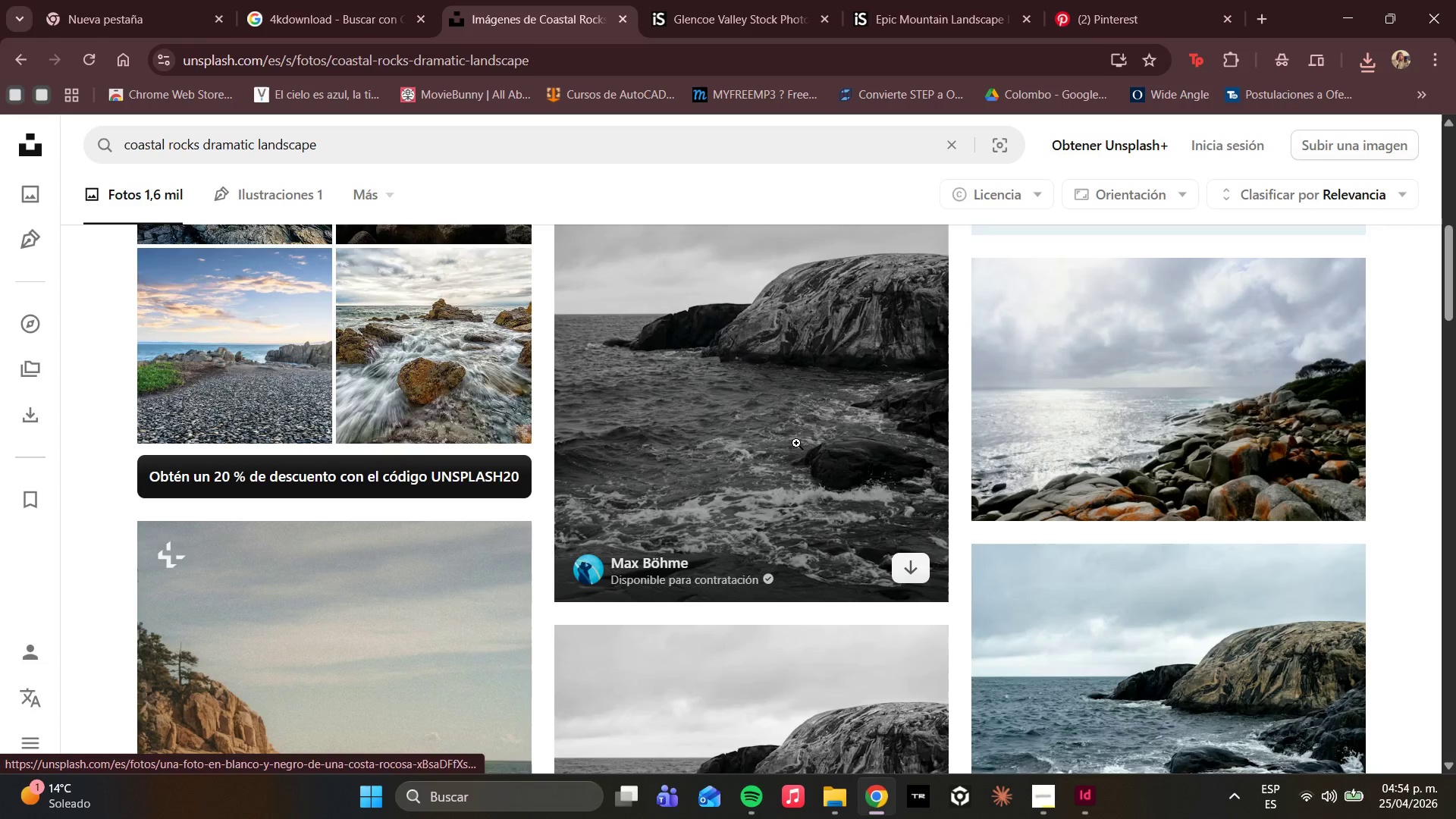 
wait(14.2)
 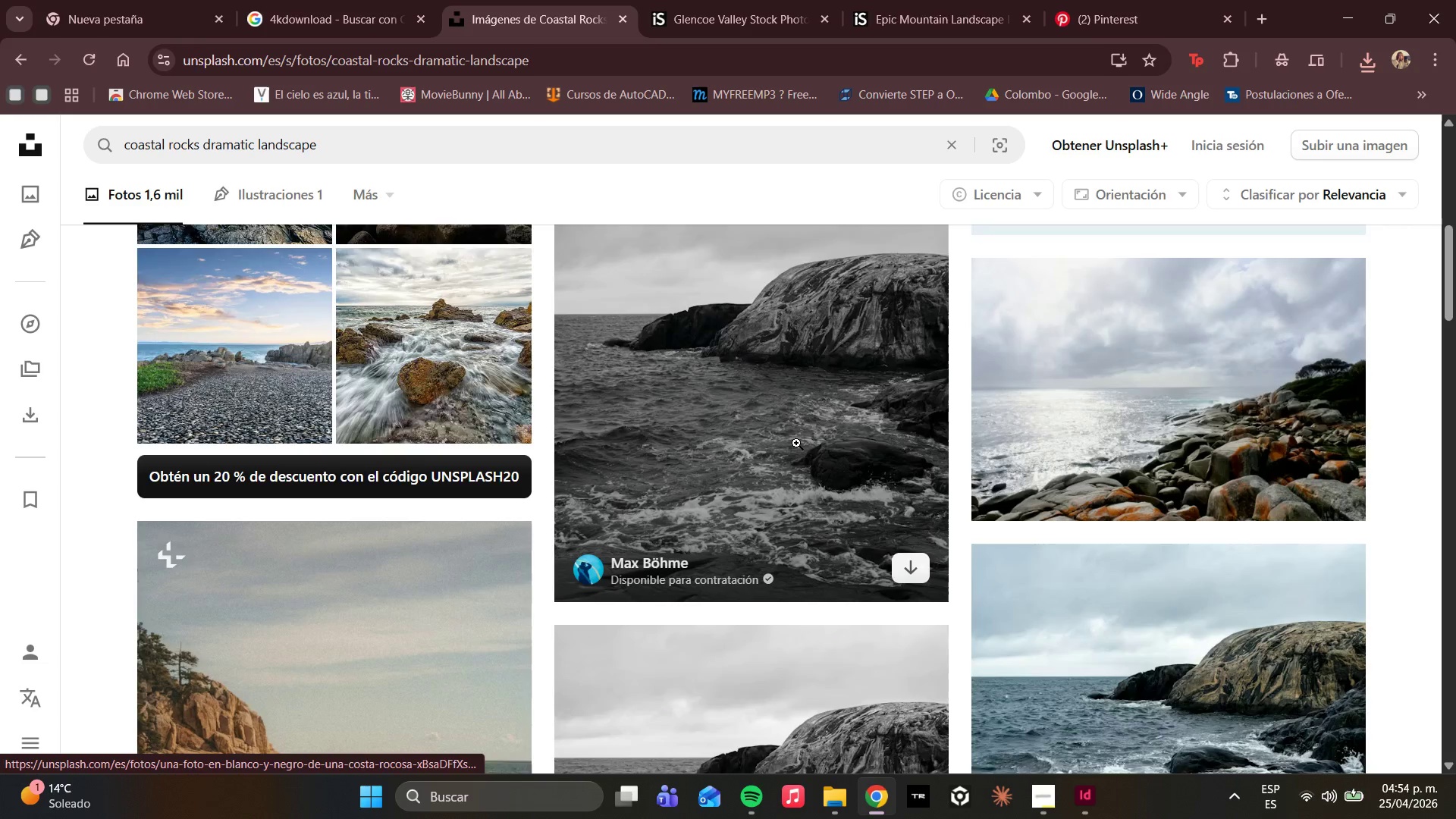 
left_click([403, 489])
 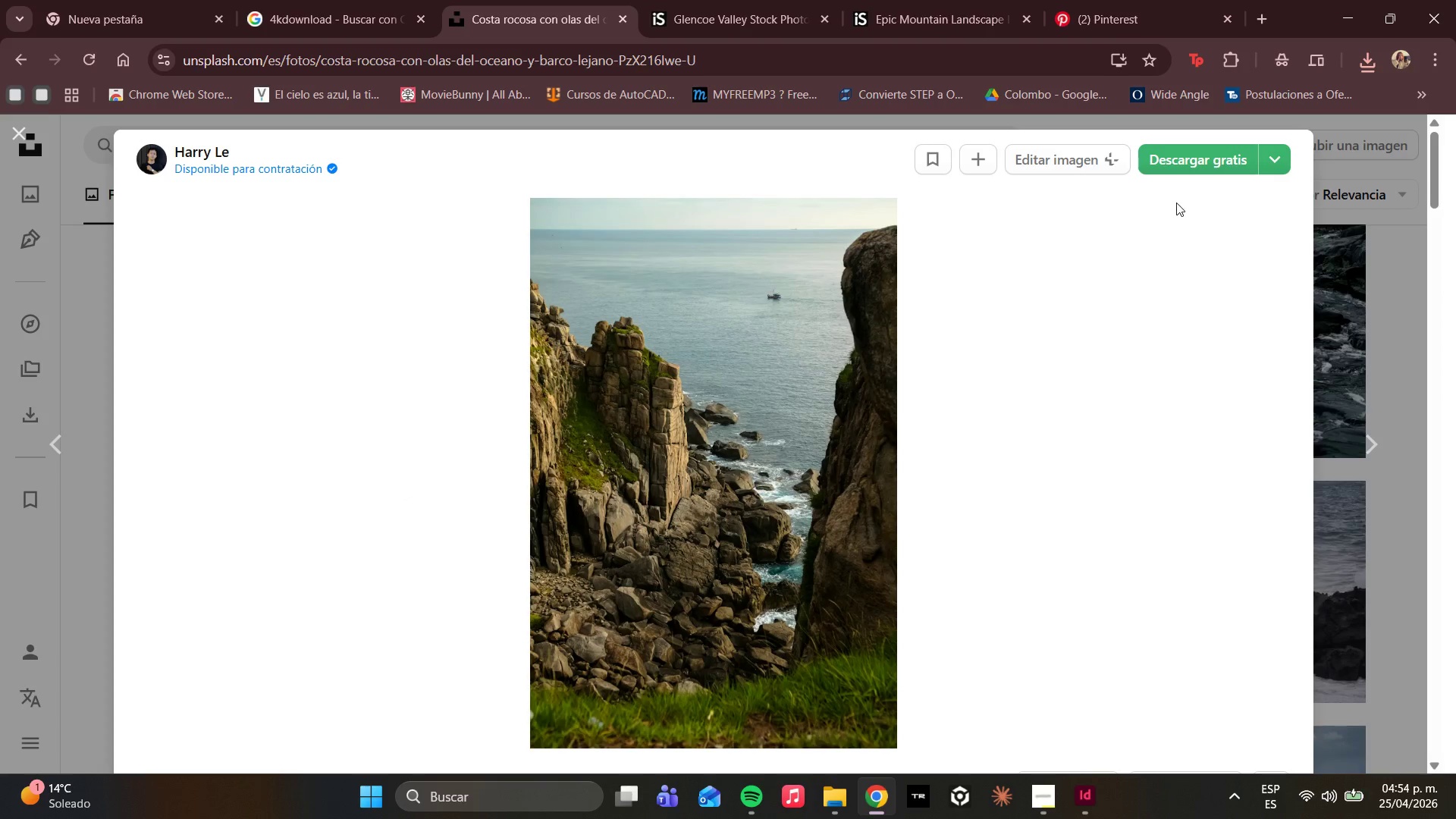 
left_click([1200, 174])
 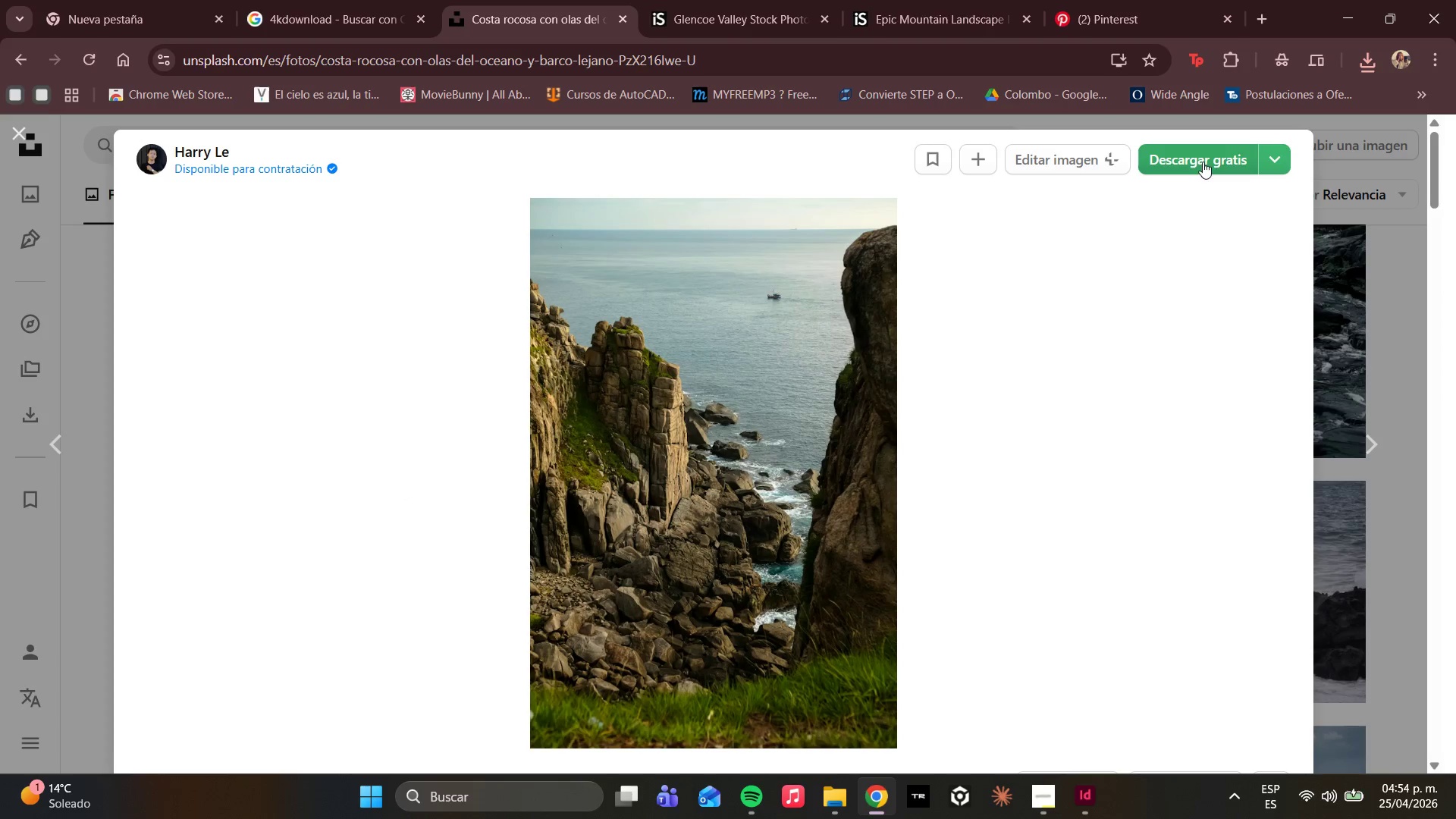 
left_click([1204, 157])
 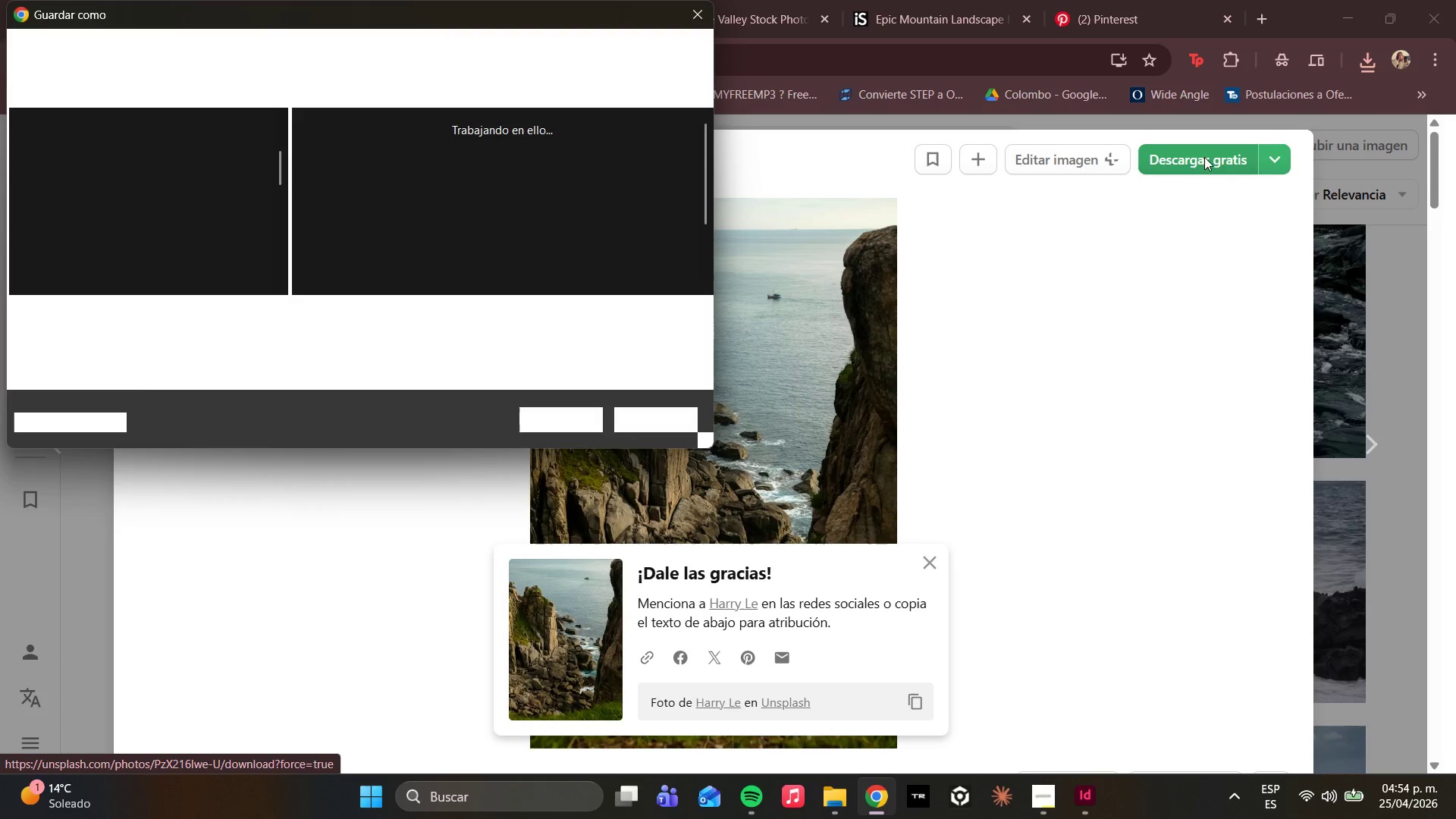 
key(Enter)
 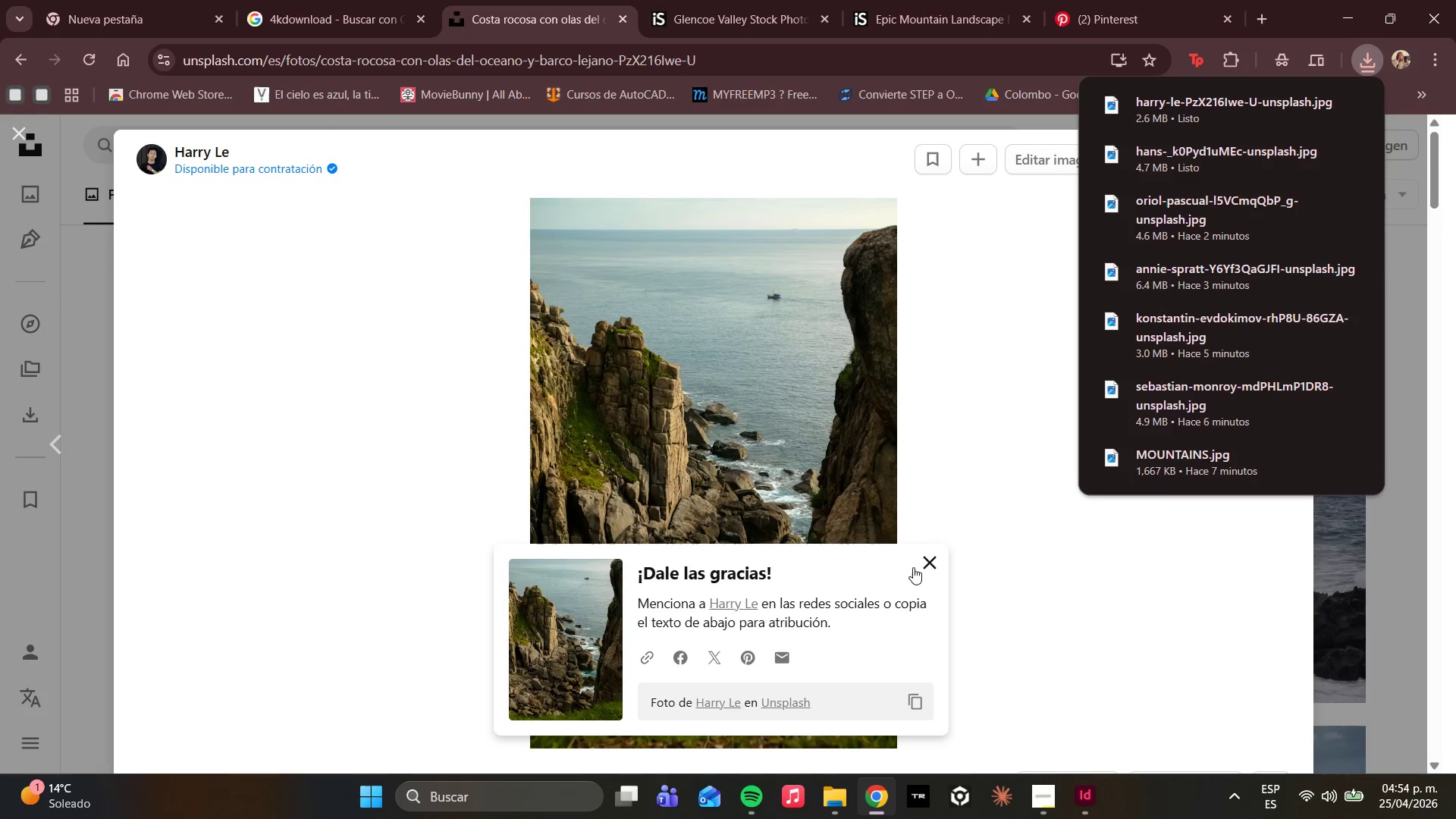 
left_click([924, 562])
 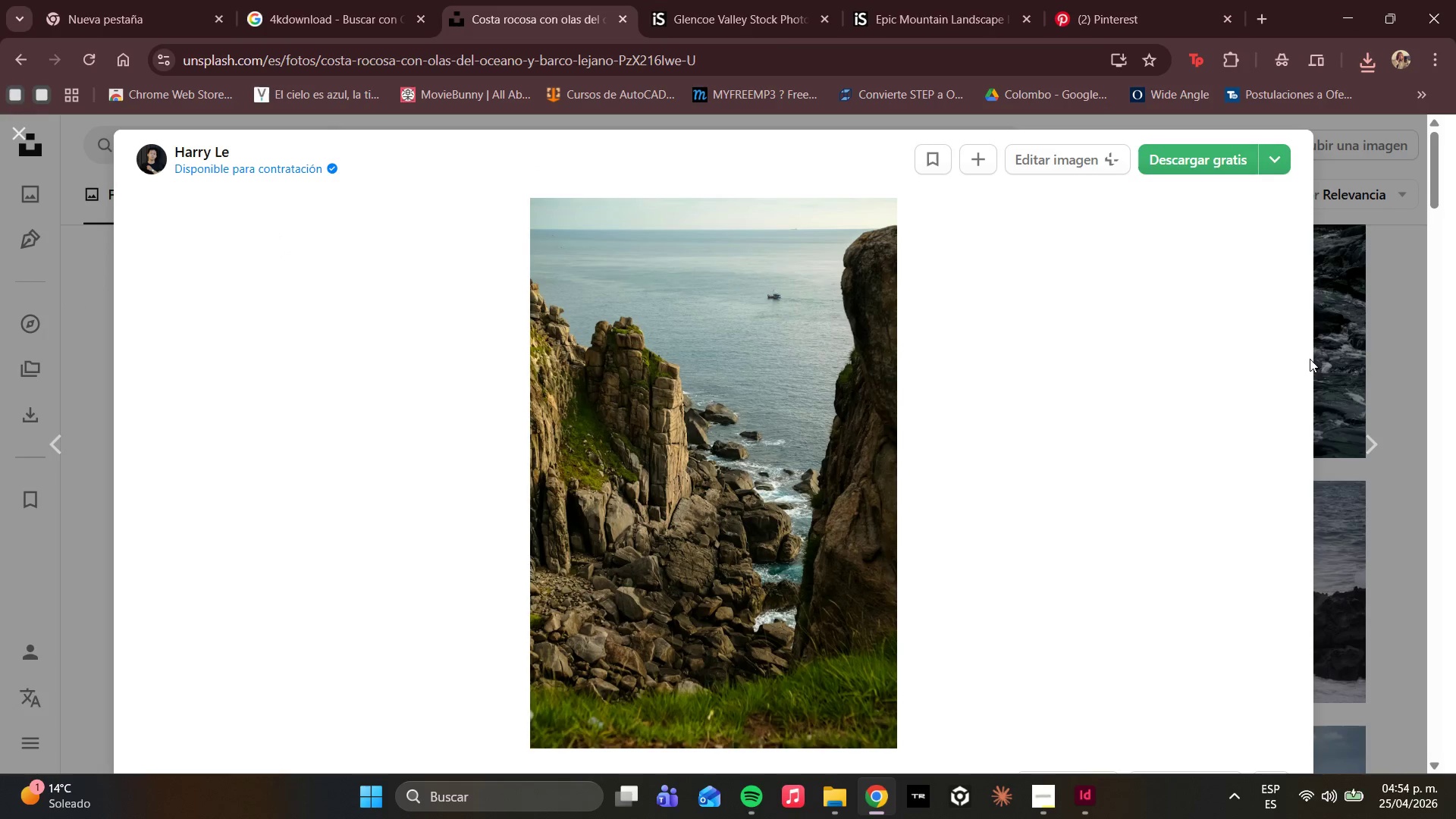 
left_click([1385, 350])
 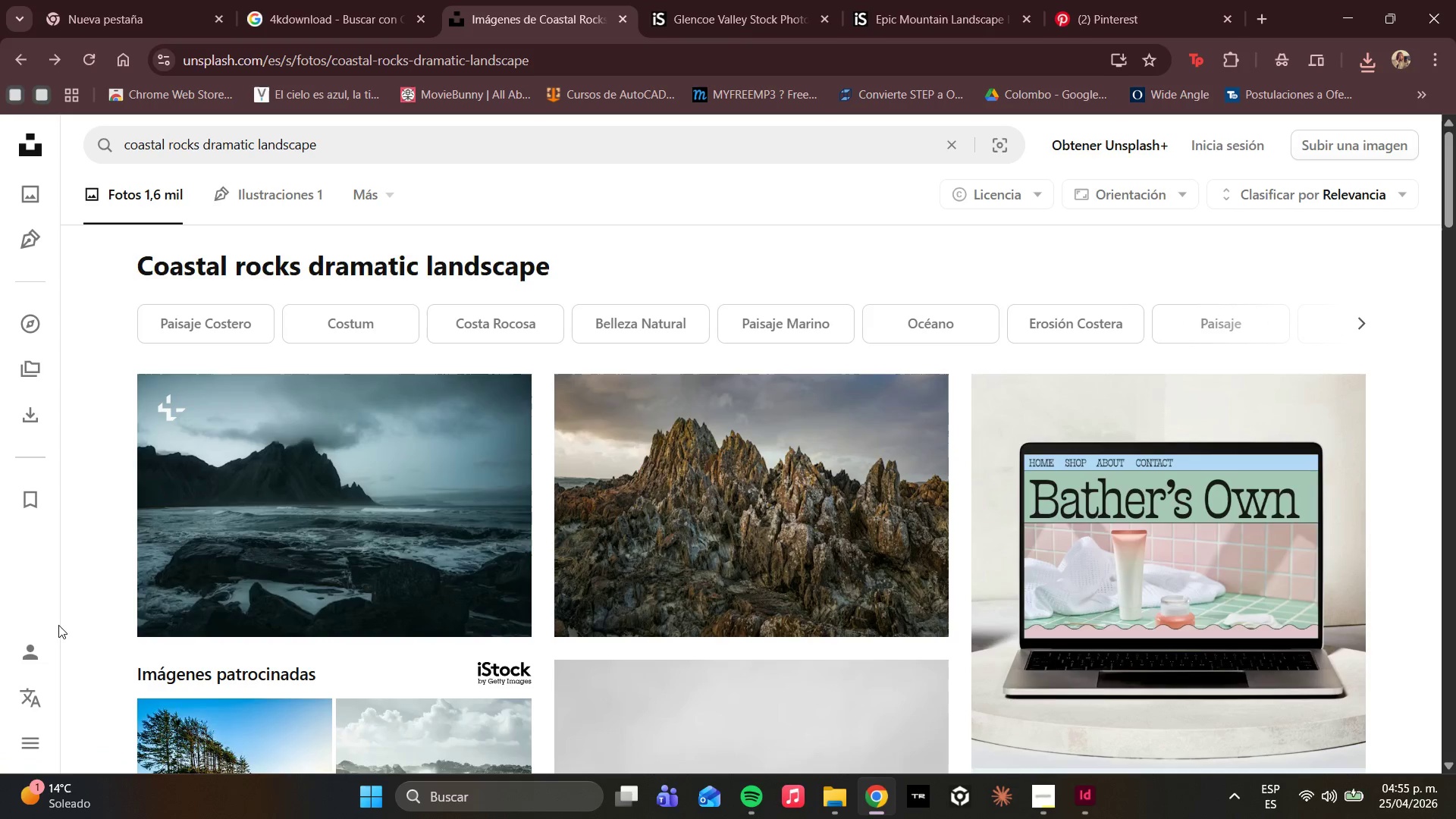 
wait(41.25)
 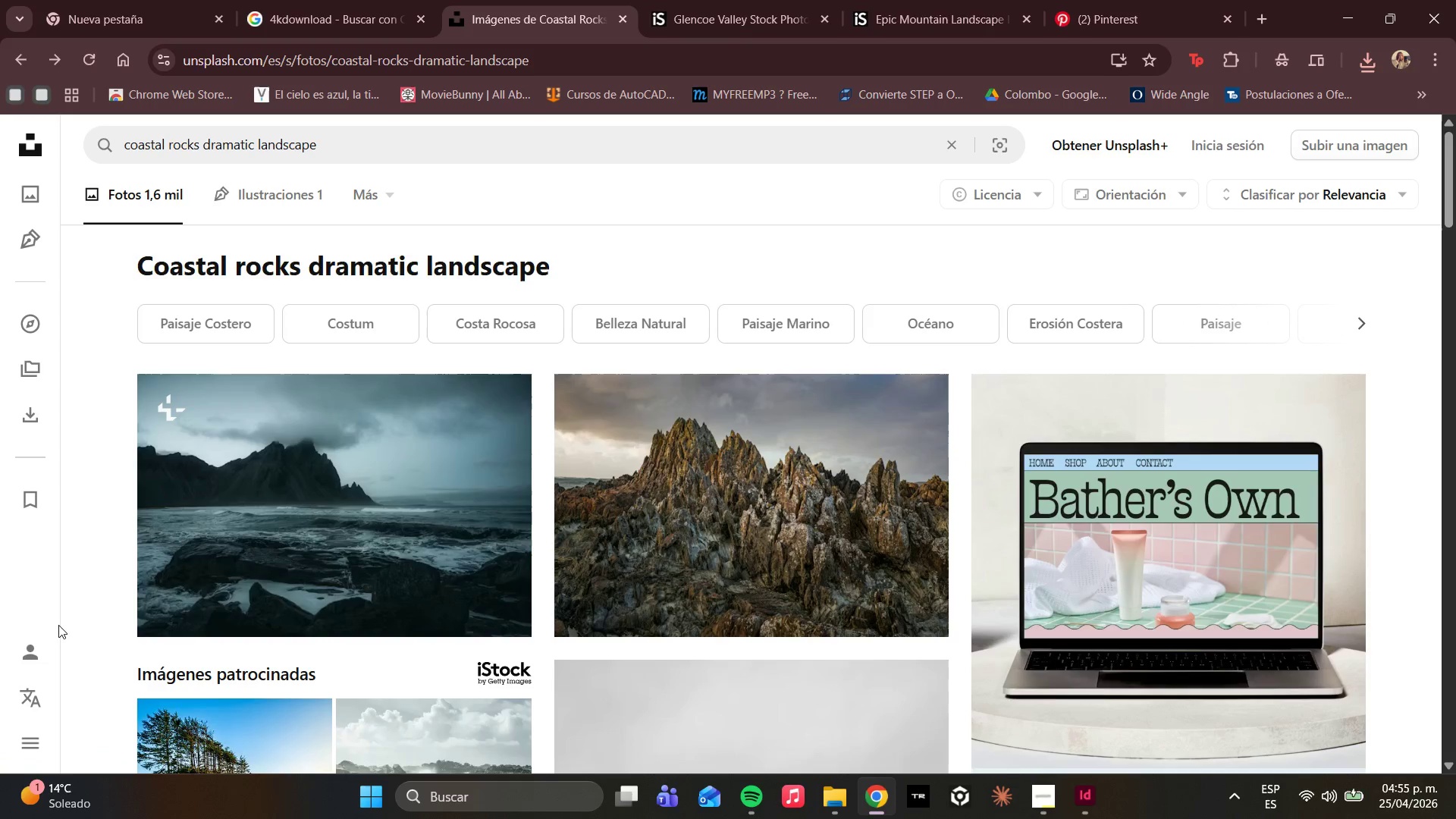 
scroll: coordinate [483, 322], scroll_direction: up, amount: 1.0
 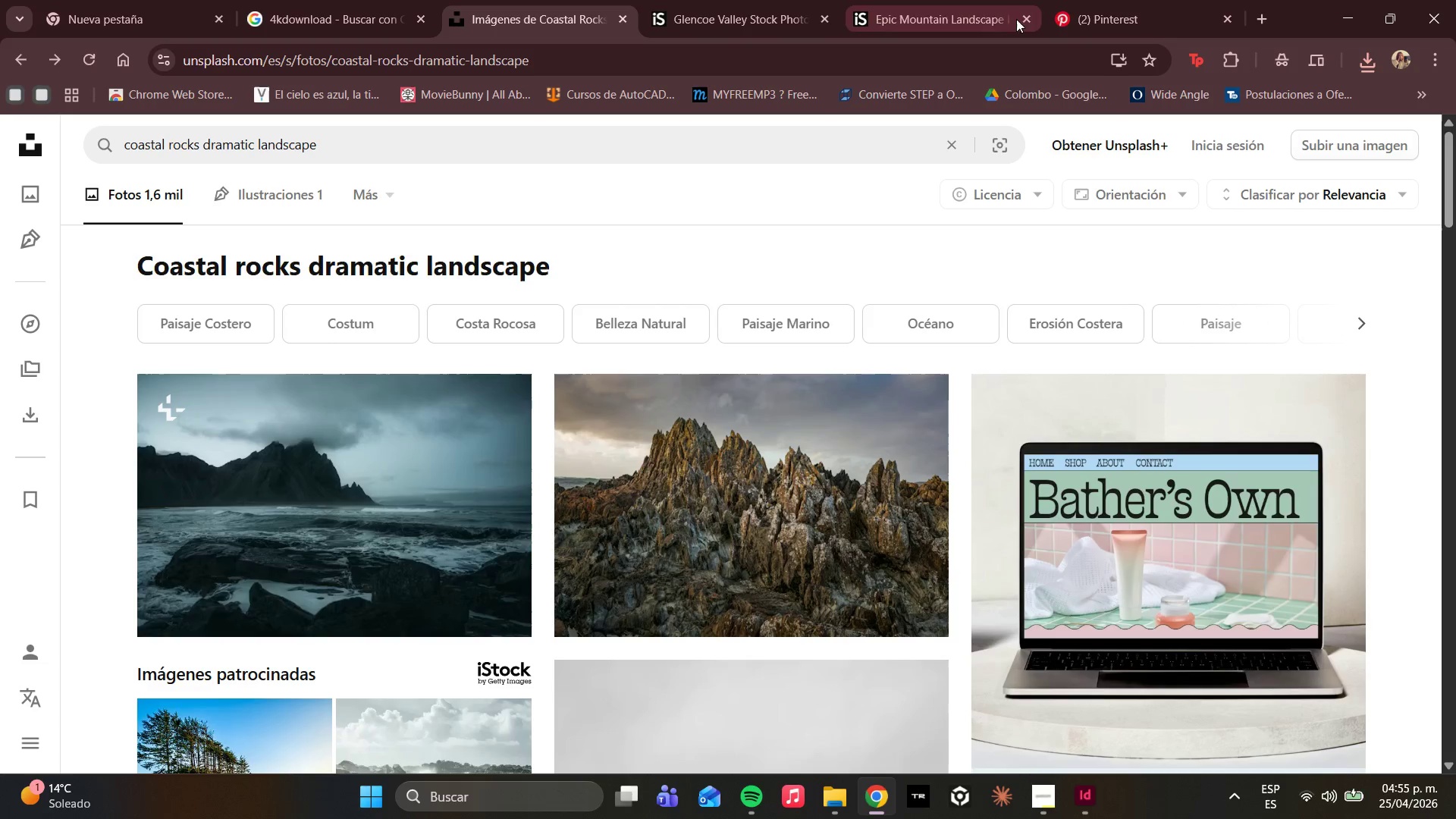 
left_click([1139, 0])
 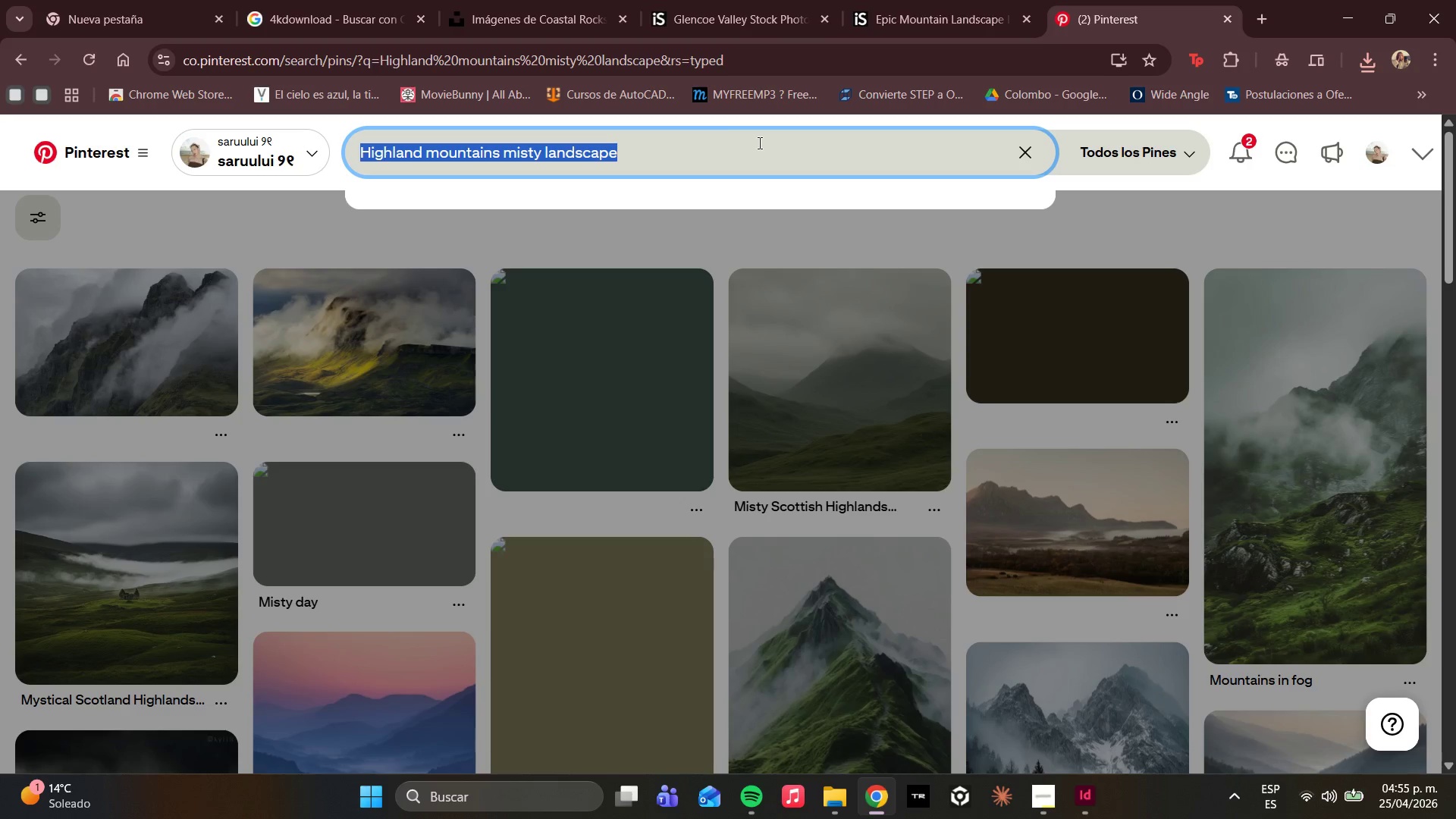 
type(campfire wildwe)
key(Backspace)
key(Backspace)
type(ere)
key(Backspace)
key(Backspace)
type(e)
key(Backspace)
 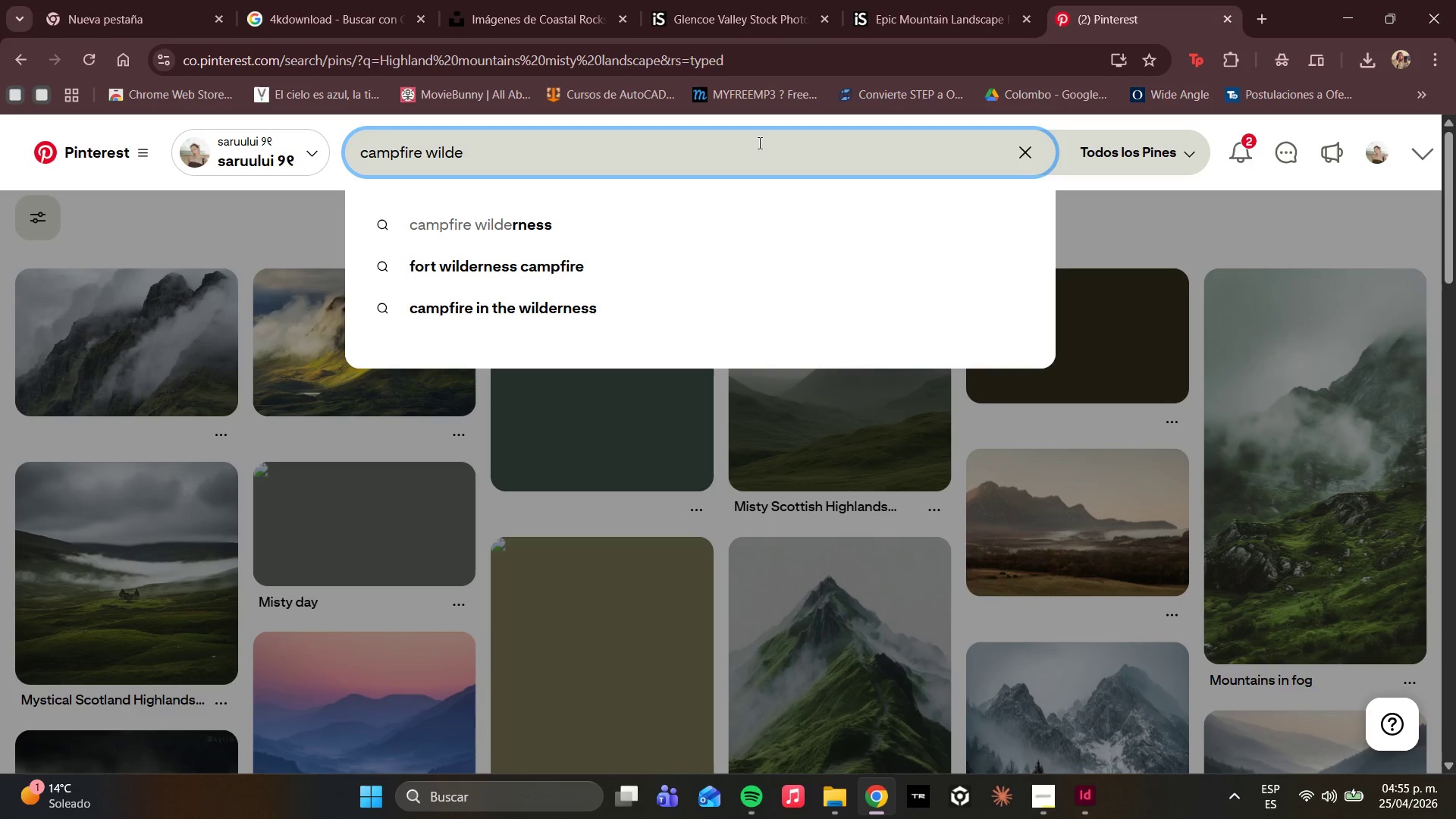 
type(rness b)
key(Backspace)
type(not)
key(Backspace)
type(rdic)
 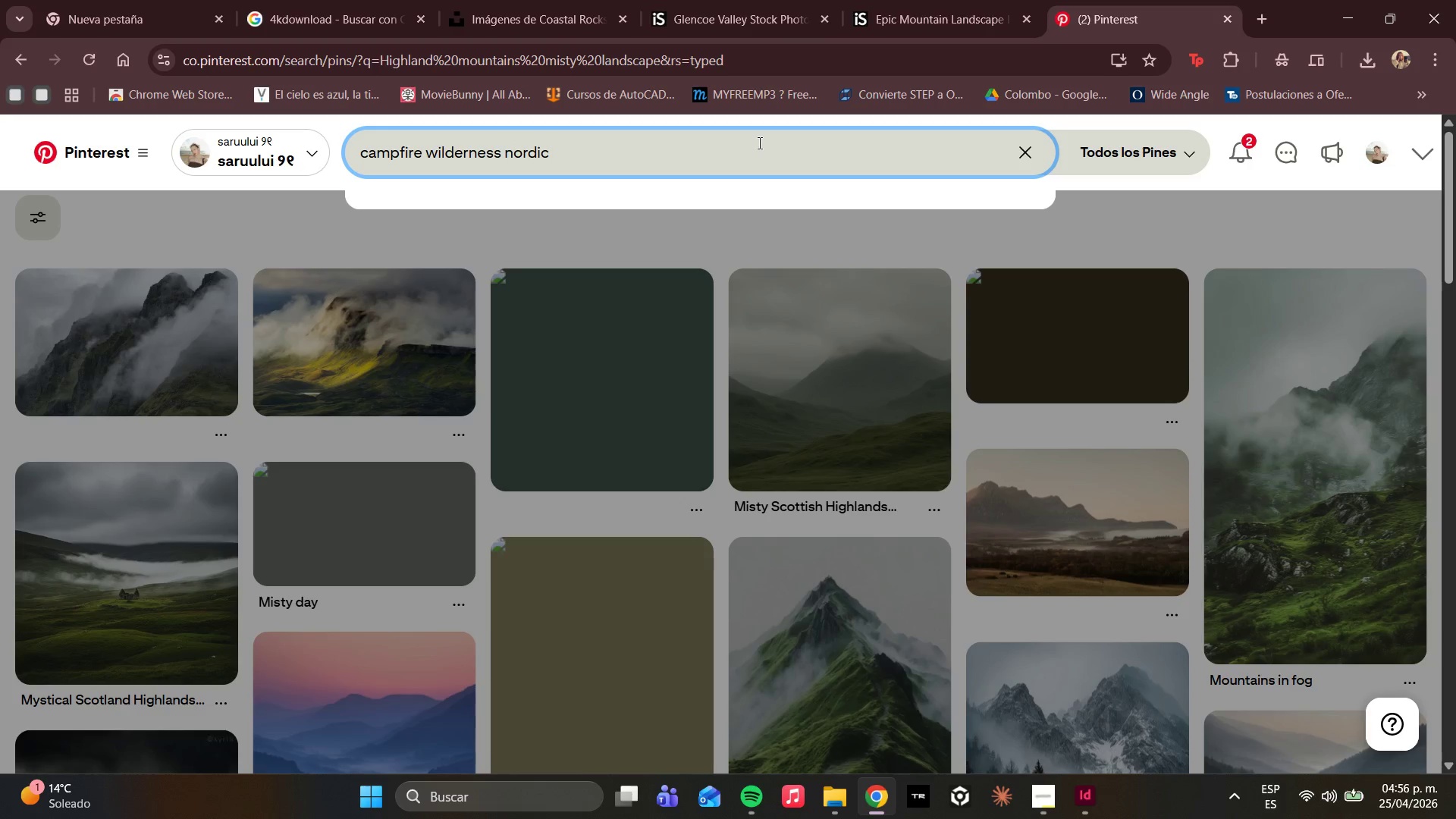 
key(Enter)
 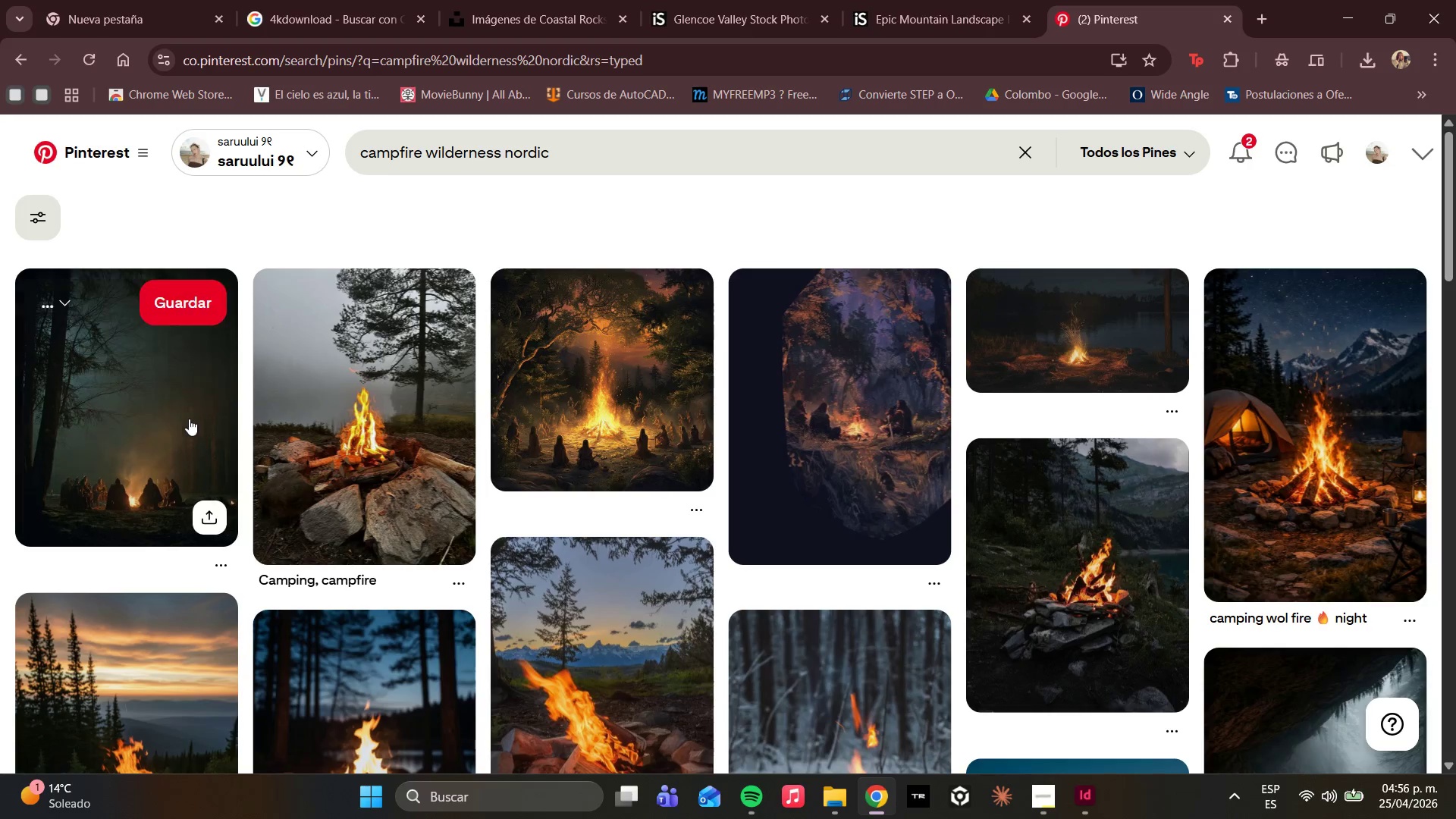 
wait(5.36)
 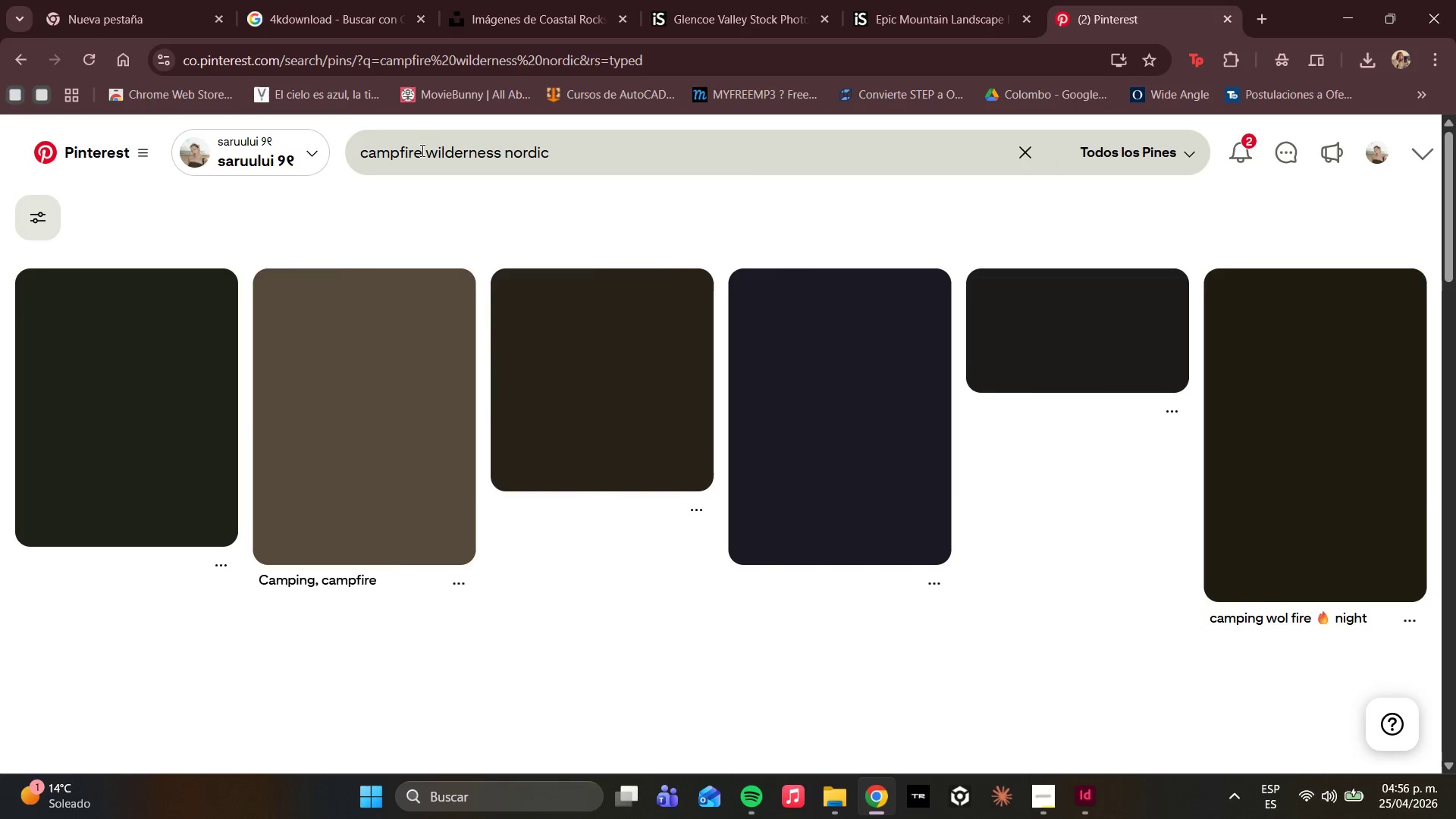 
left_click([152, 381])
 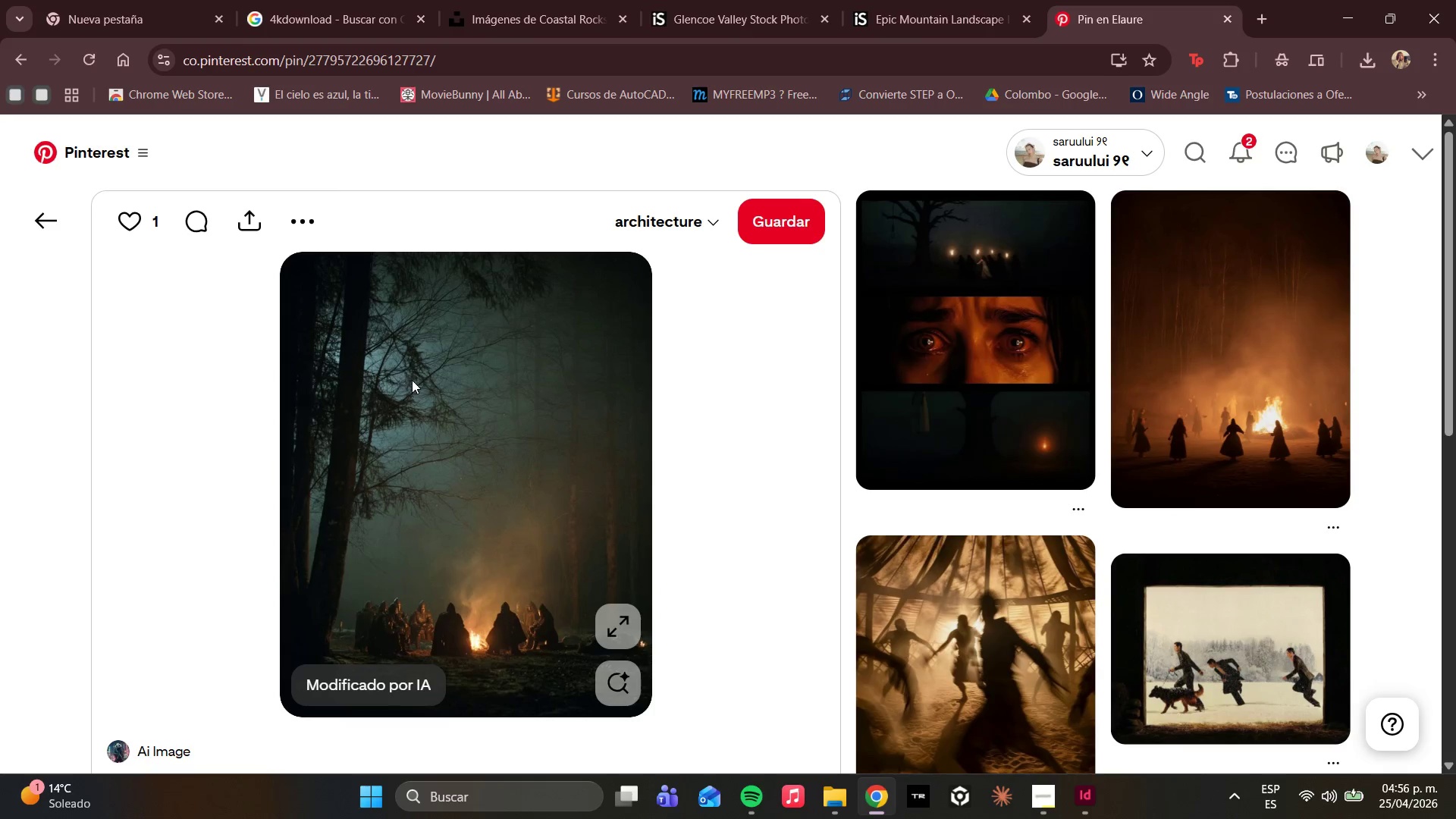 
scroll: coordinate [809, 451], scroll_direction: down, amount: 2.0
 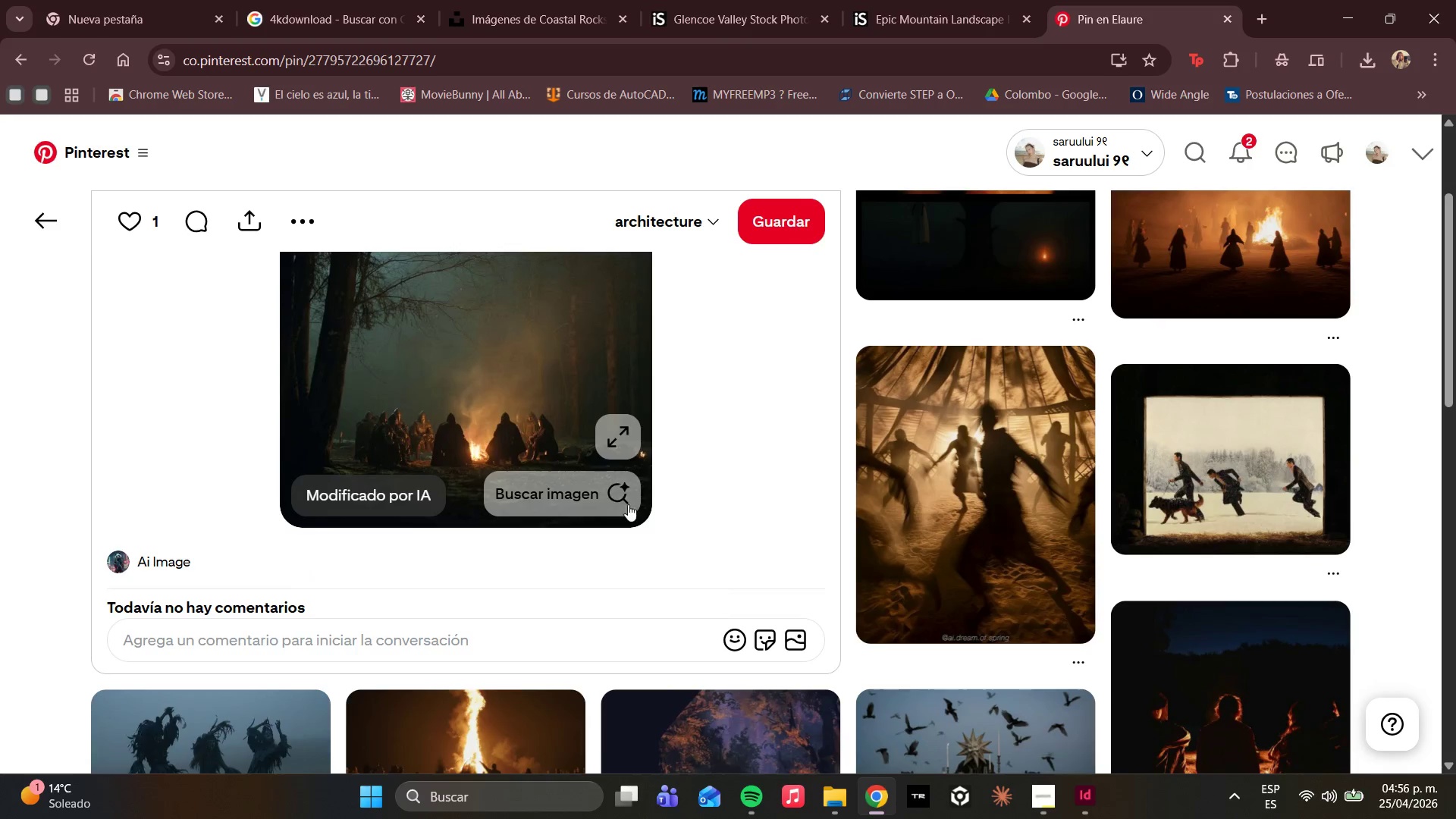 
scroll: coordinate [628, 504], scroll_direction: up, amount: 2.0
 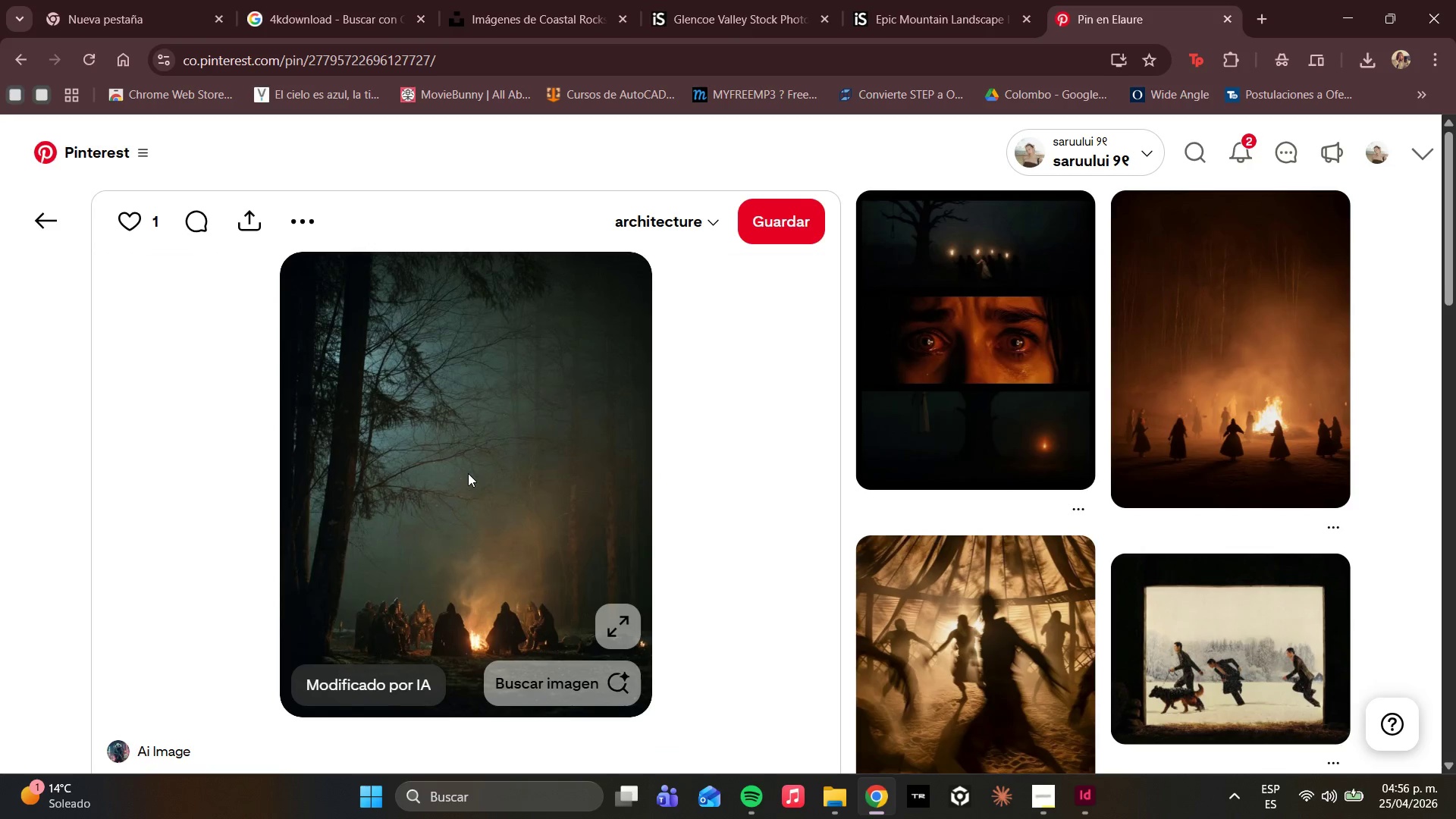 
right_click([462, 470])
 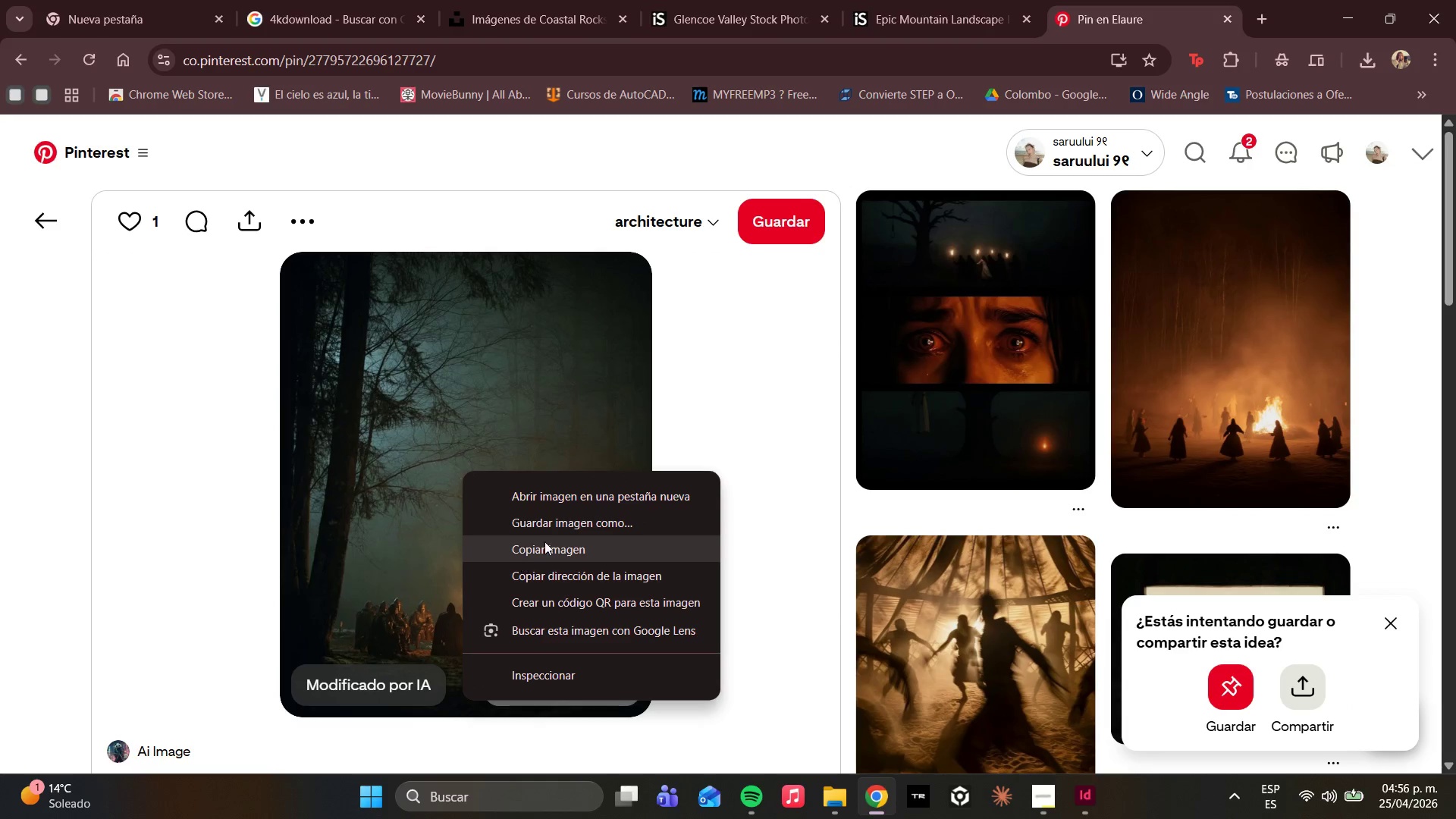 
left_click([554, 534])
 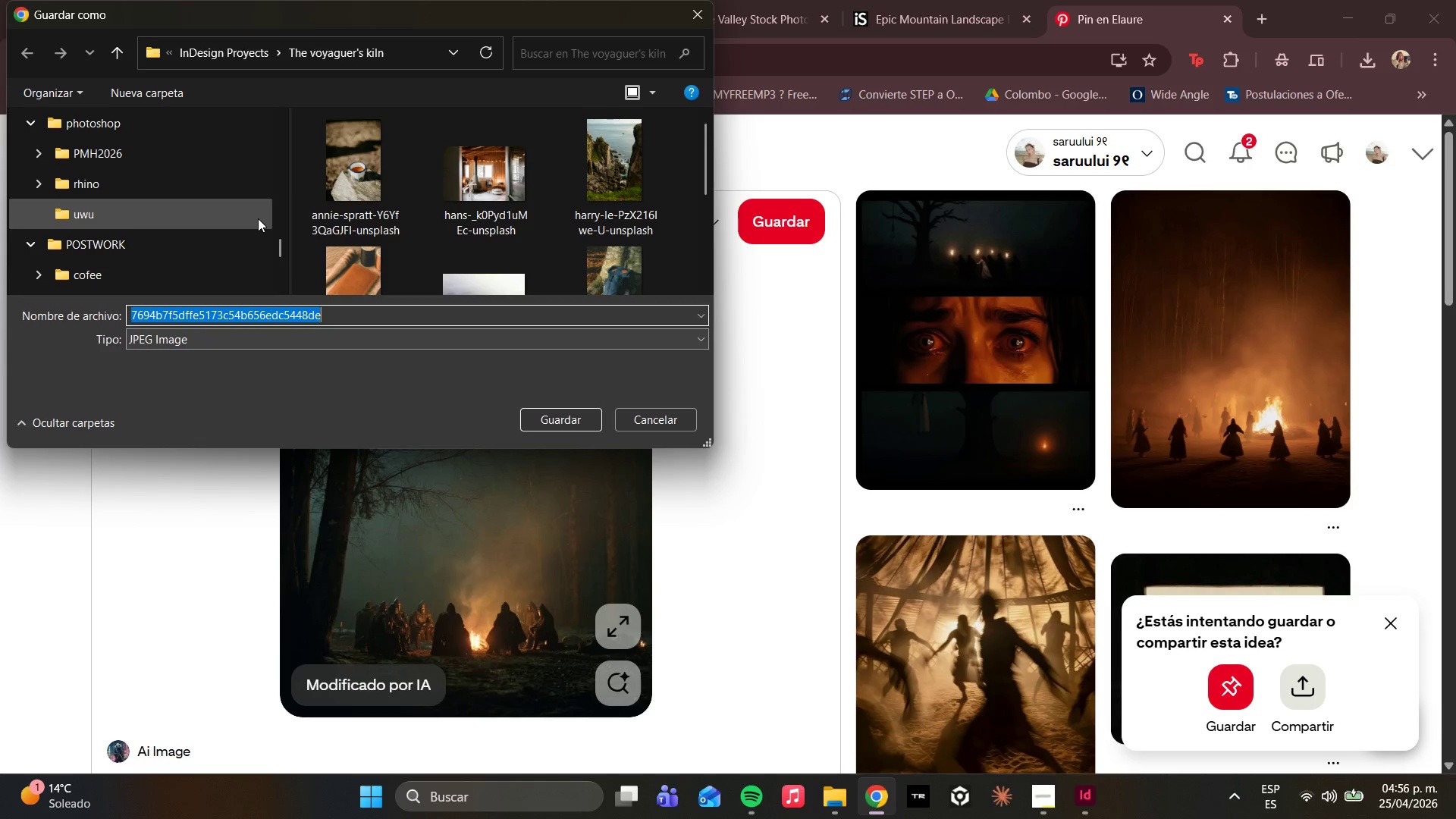 
type(campfire)
 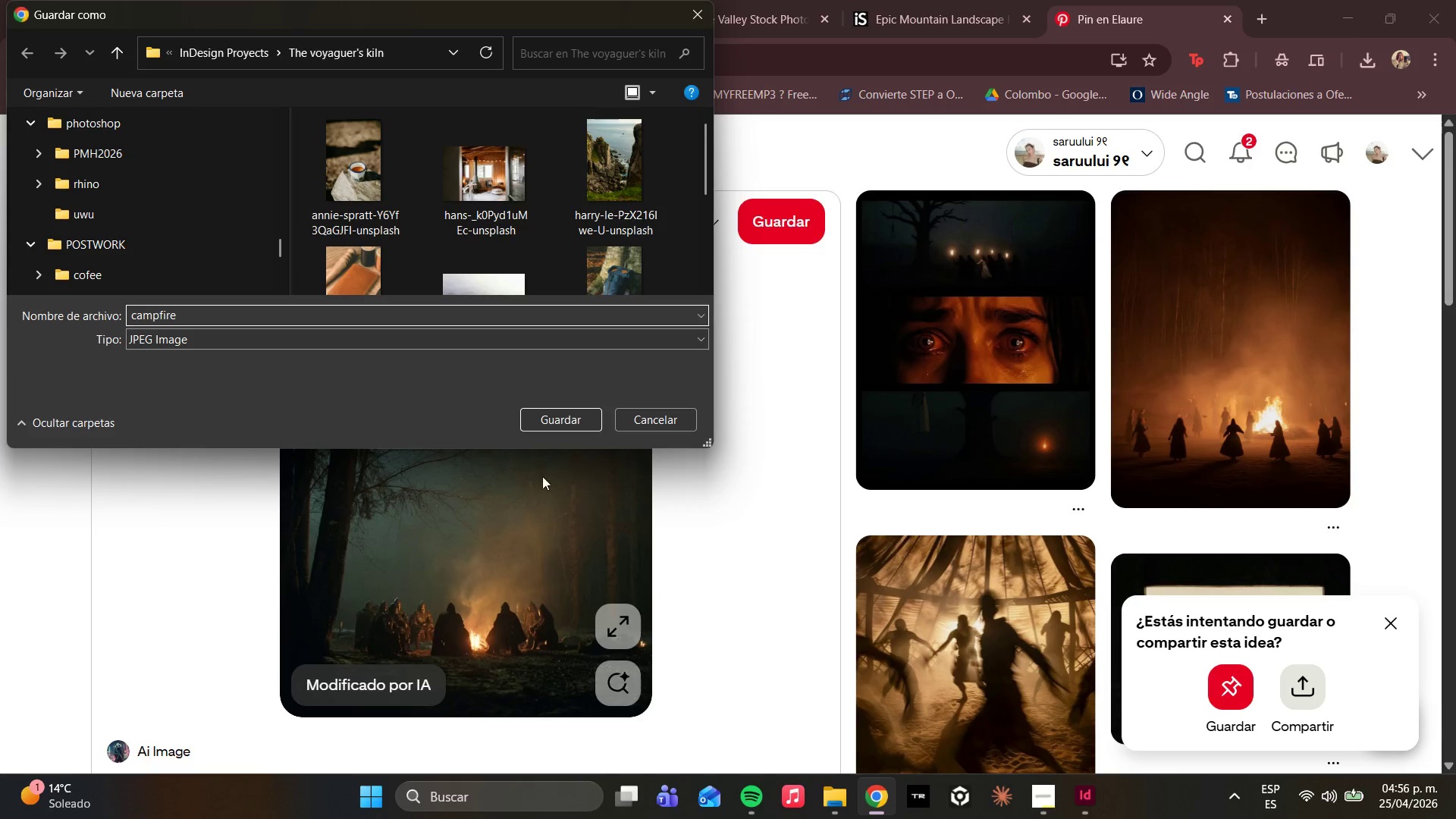 
left_click([532, 414])
 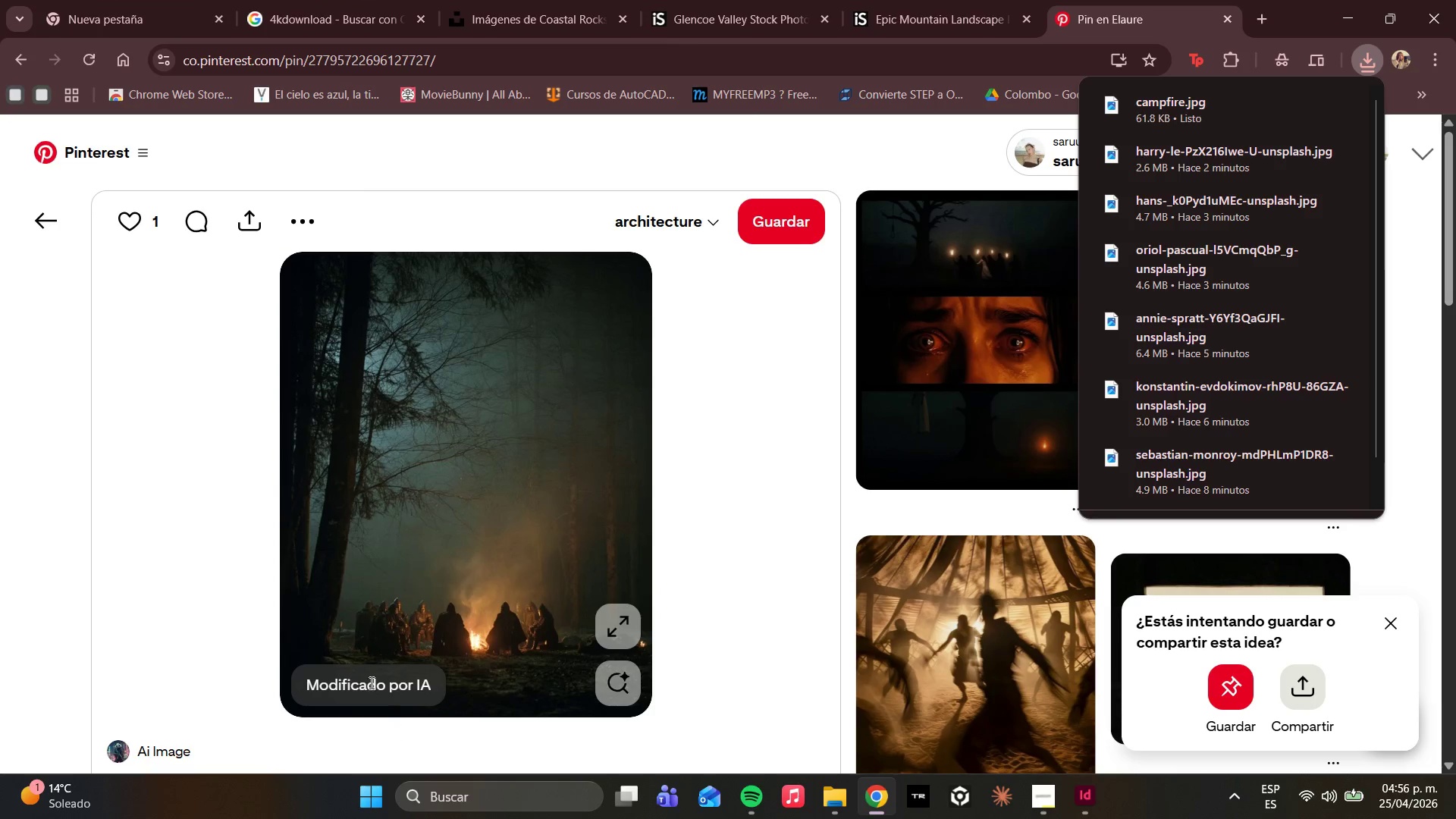 
wait(6.28)
 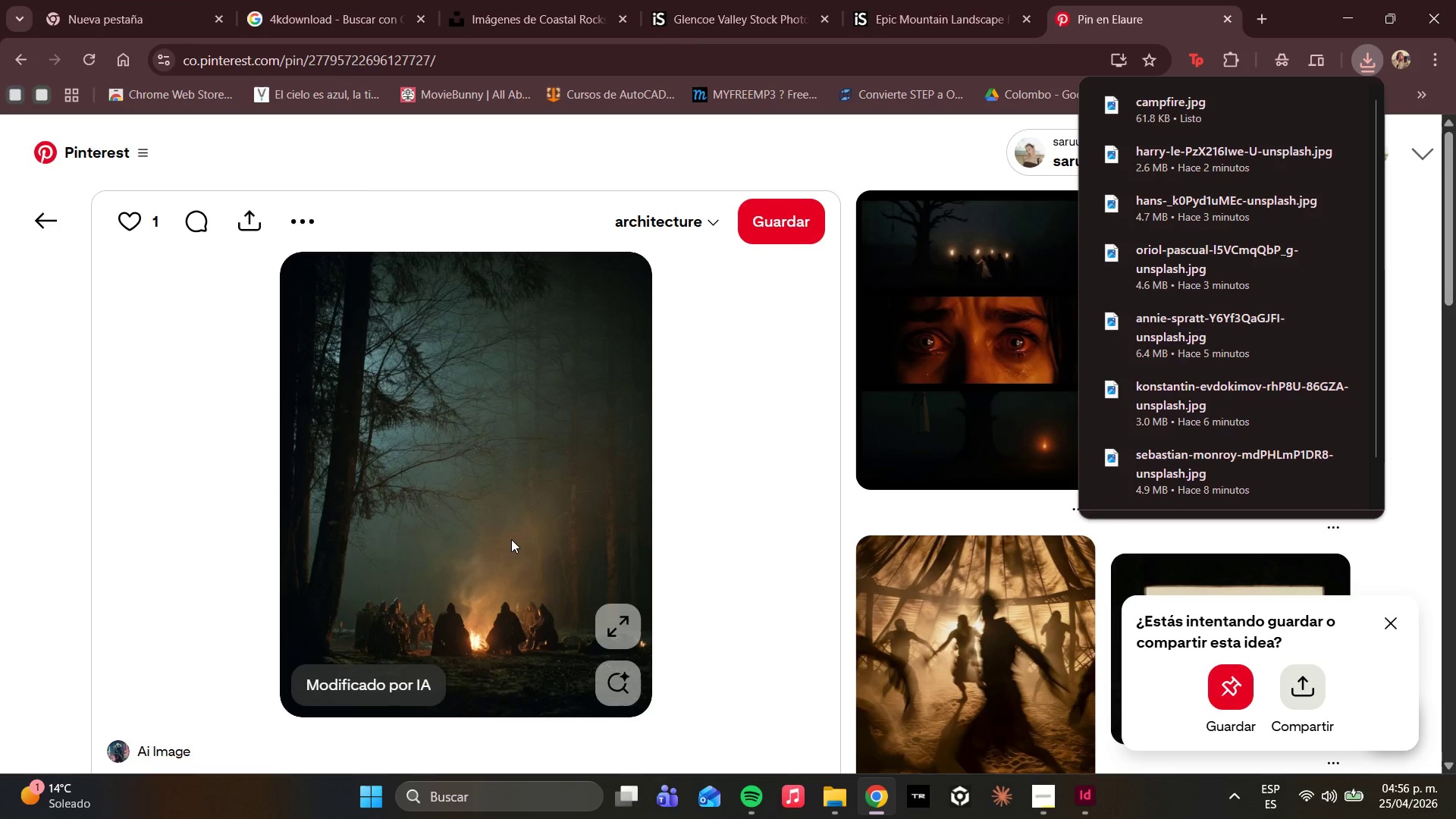 
left_click([1031, 794])
 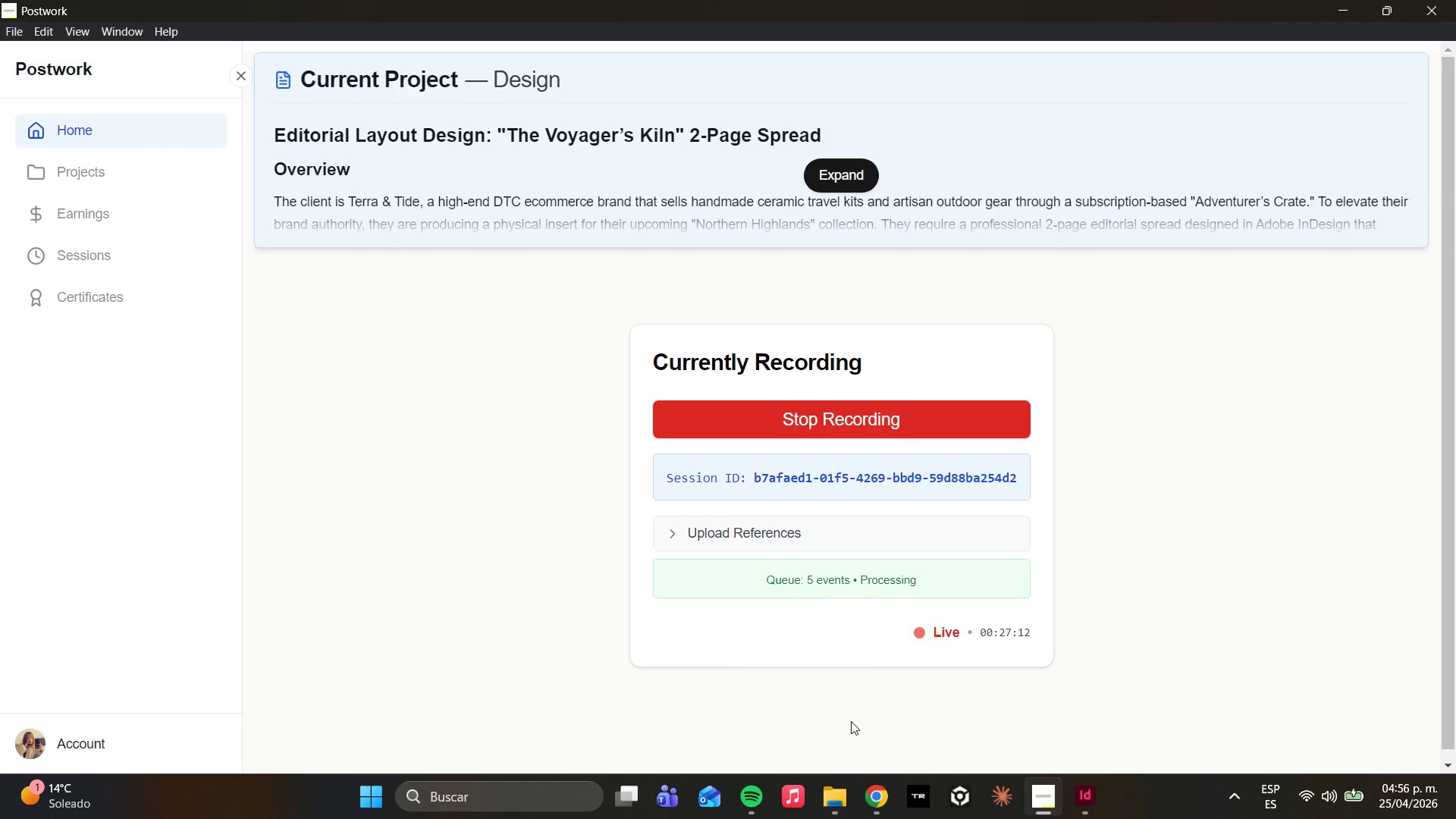 
wait(17.56)
 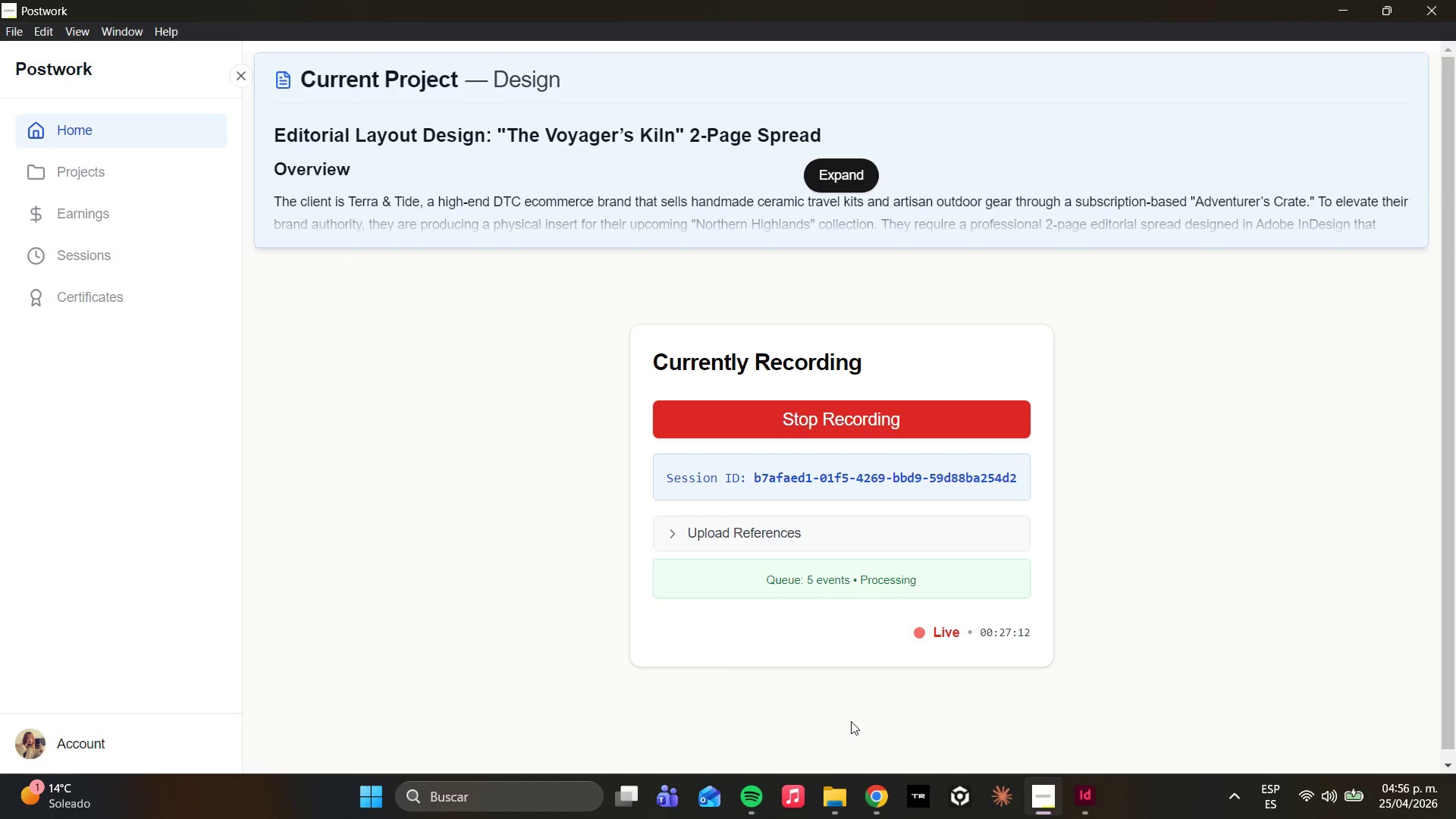 
left_click([1089, 811])
 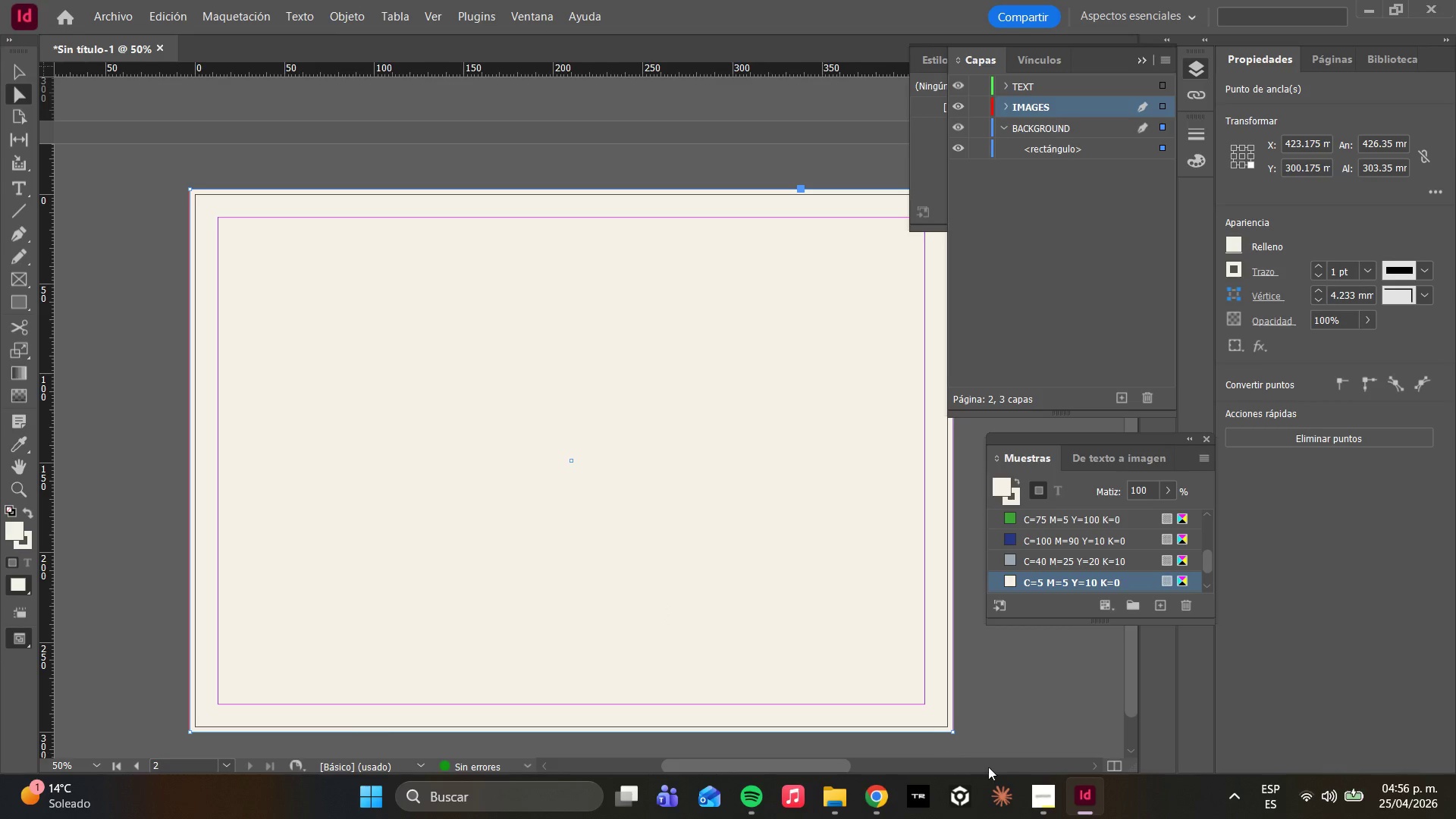 
left_click([1030, 796])